 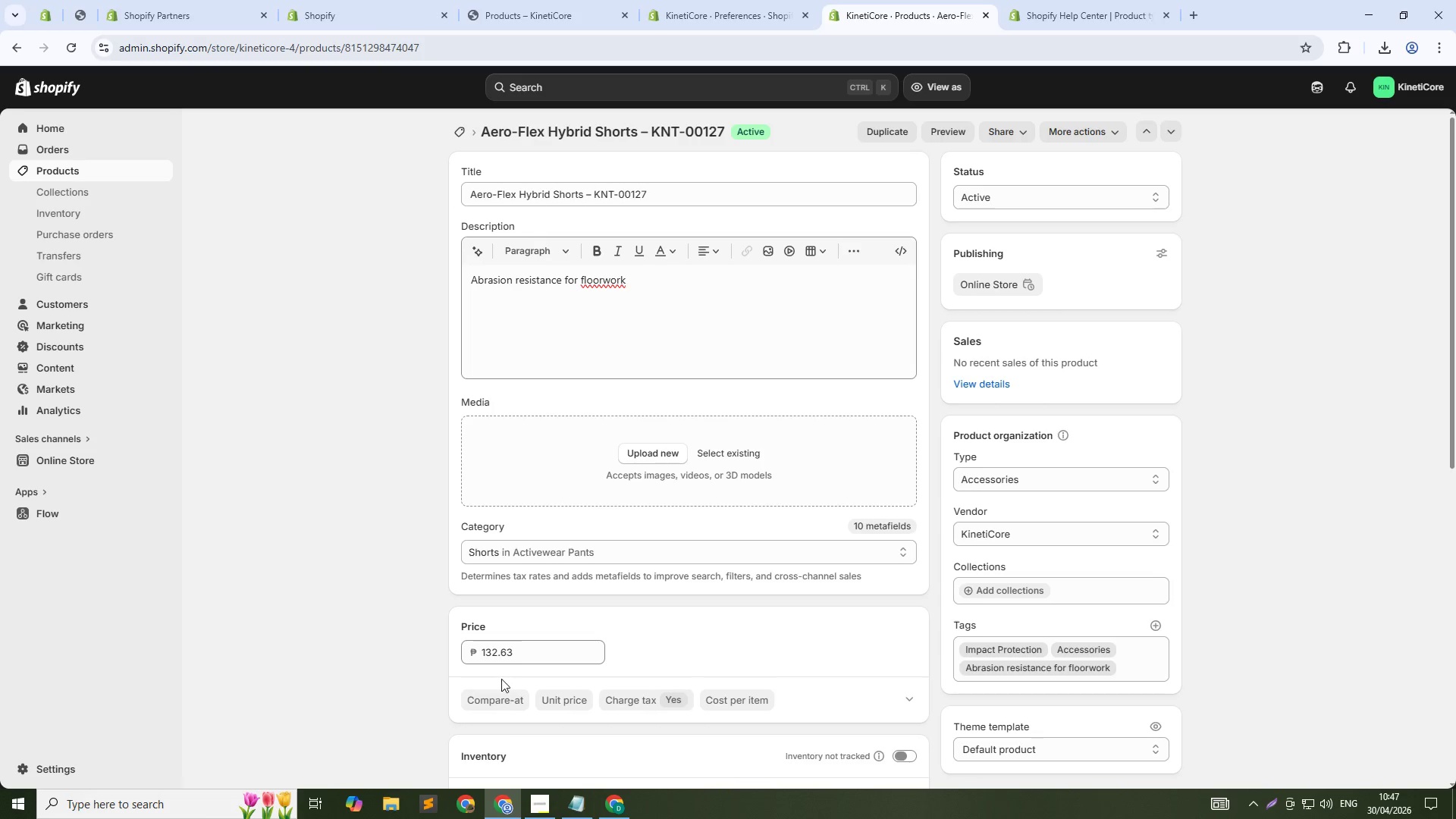 
left_click([745, 293])
 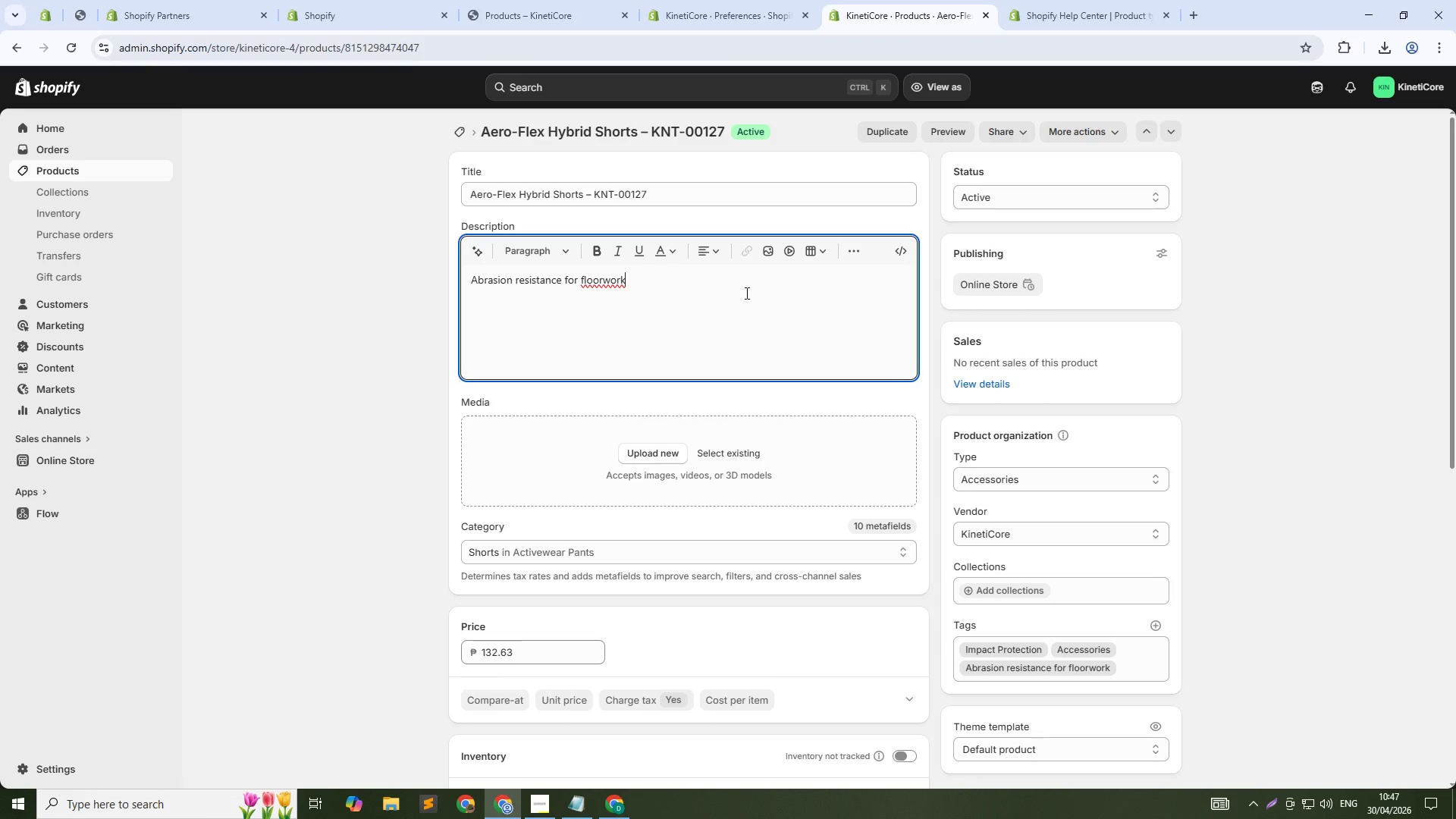 
key(Control+ControlLeft)
 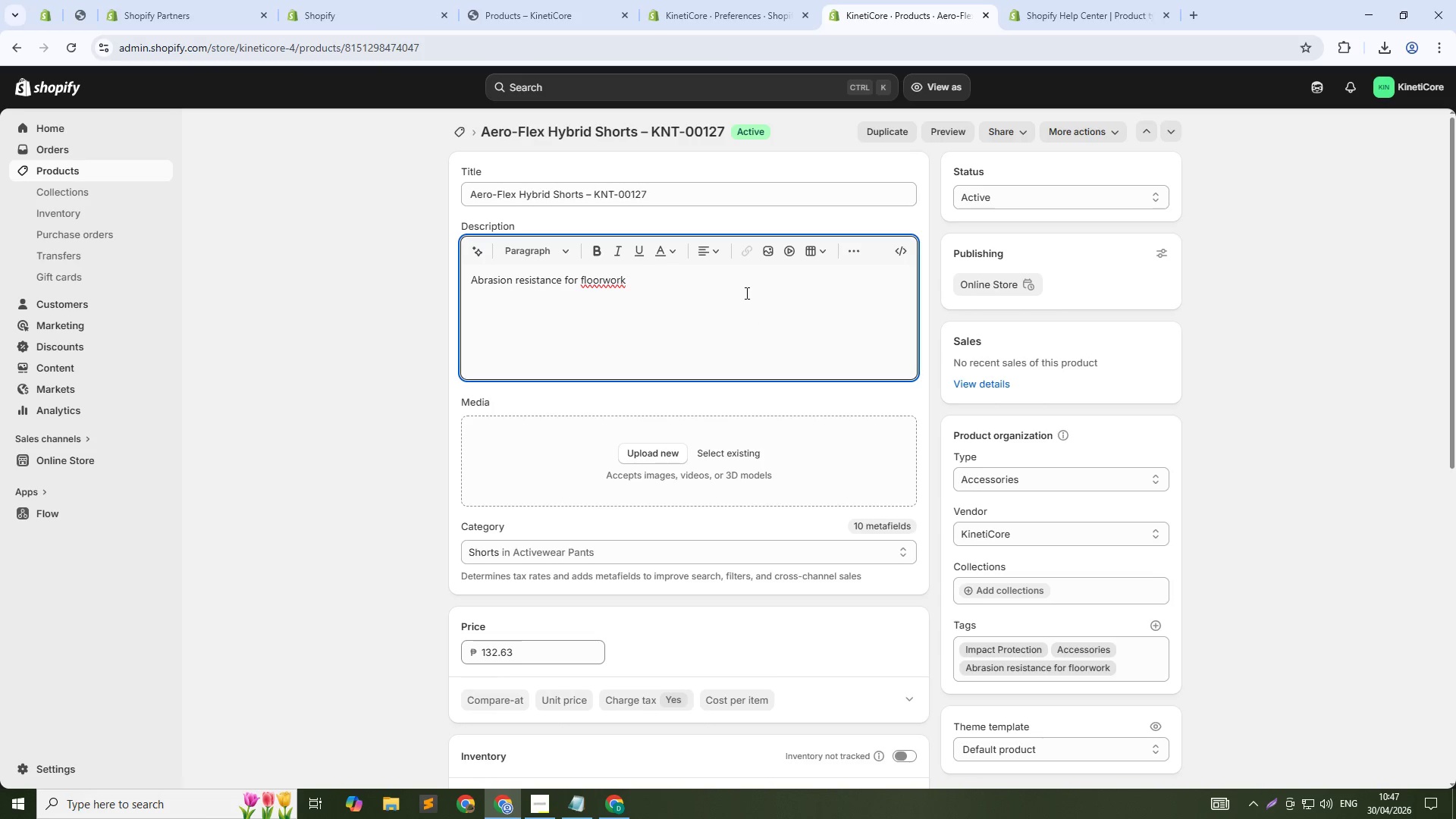 
key(Control+A)
 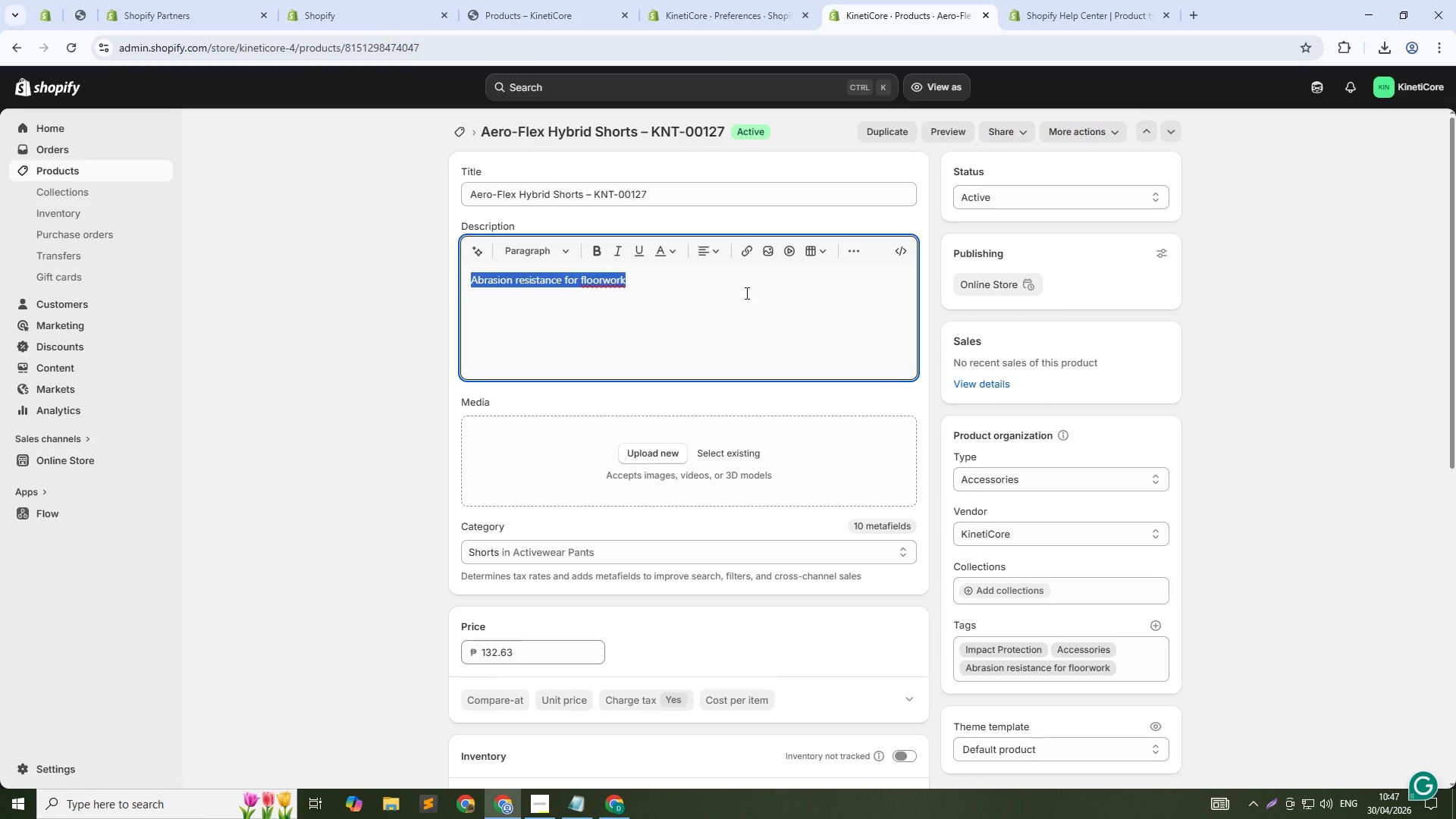 
type(Aero-Flex Hybrid Shorts feature reinforced fabric that withstands intense training sessions. The four-way stretch keeps you mobile while the heavy-duty construction resists e)
key(Backspace)
type(wear. Lightweight for spins and aerials. Built for elite athletes who)
 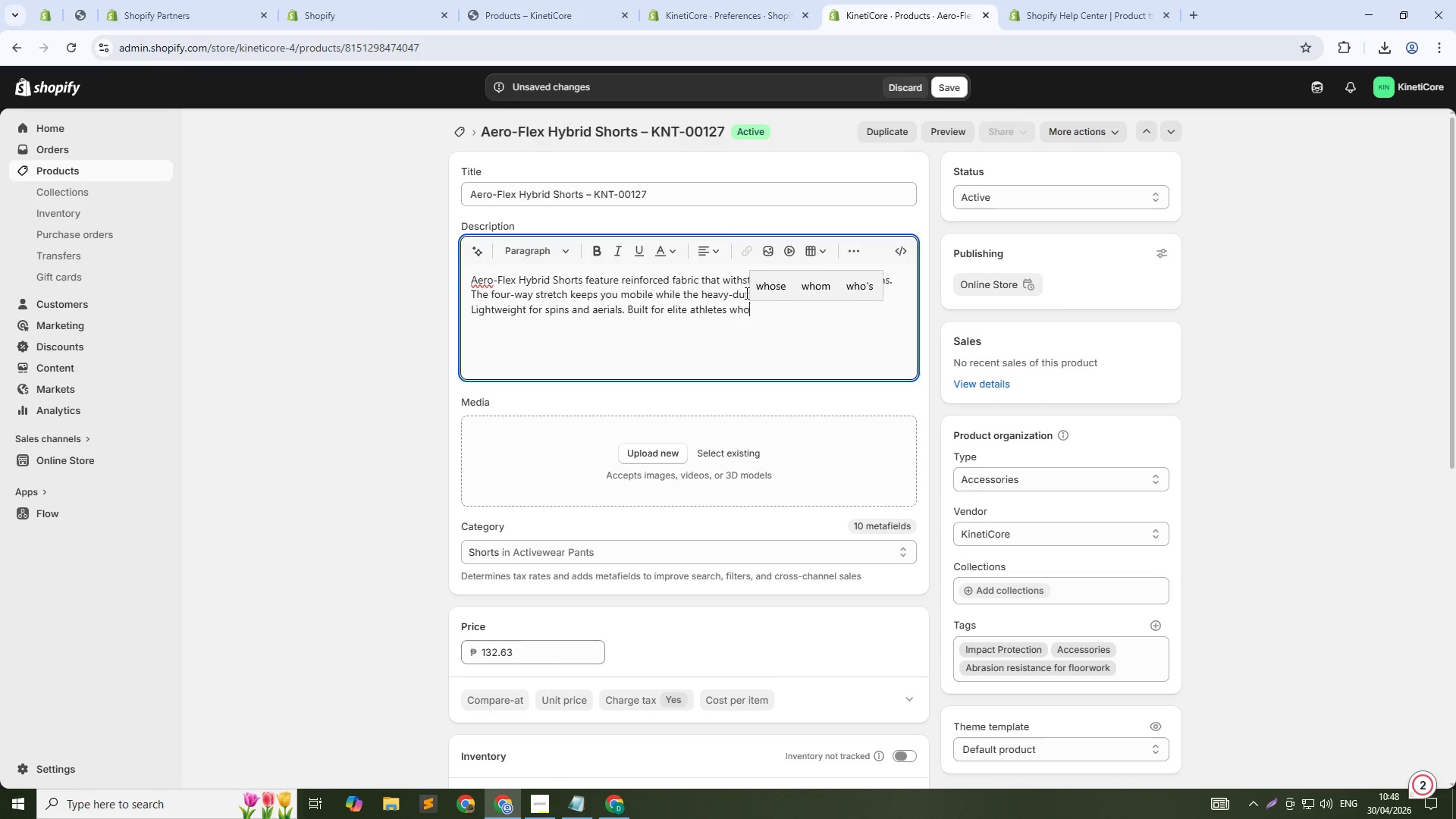 
type( train daily.)
 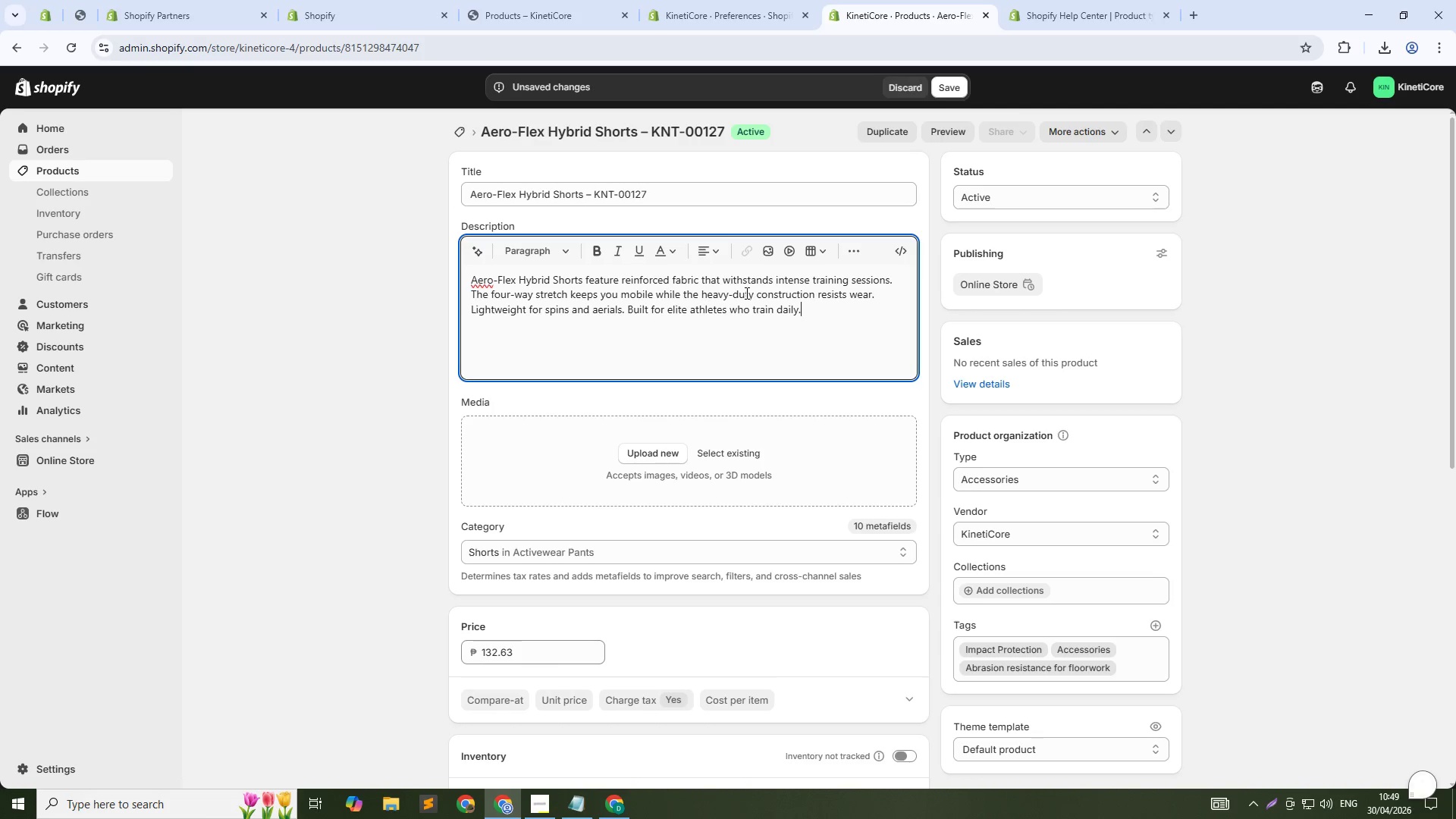 
hold_key(key=ArrowLeft, duration=1.5)
 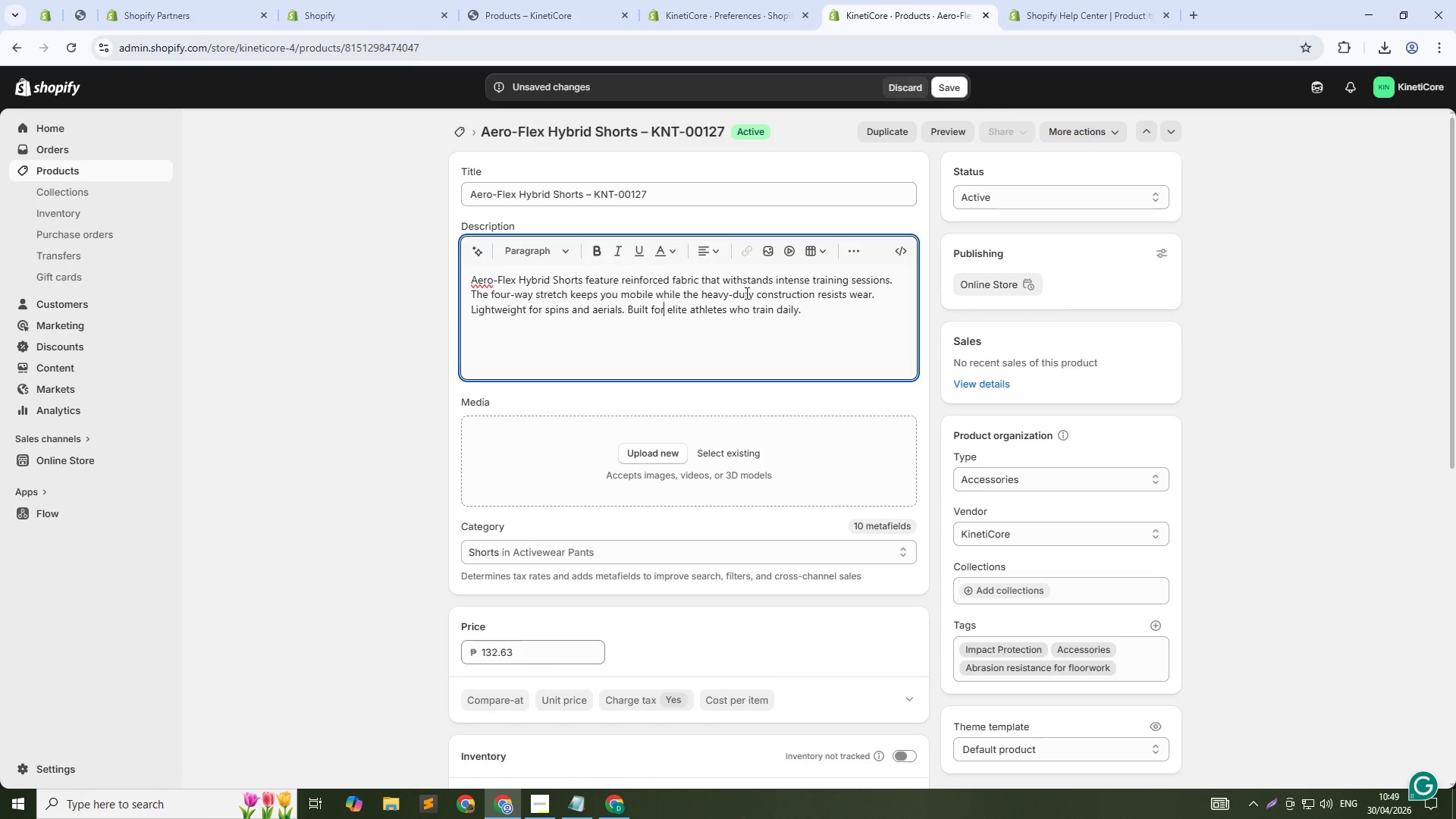 
key(ArrowLeft)
 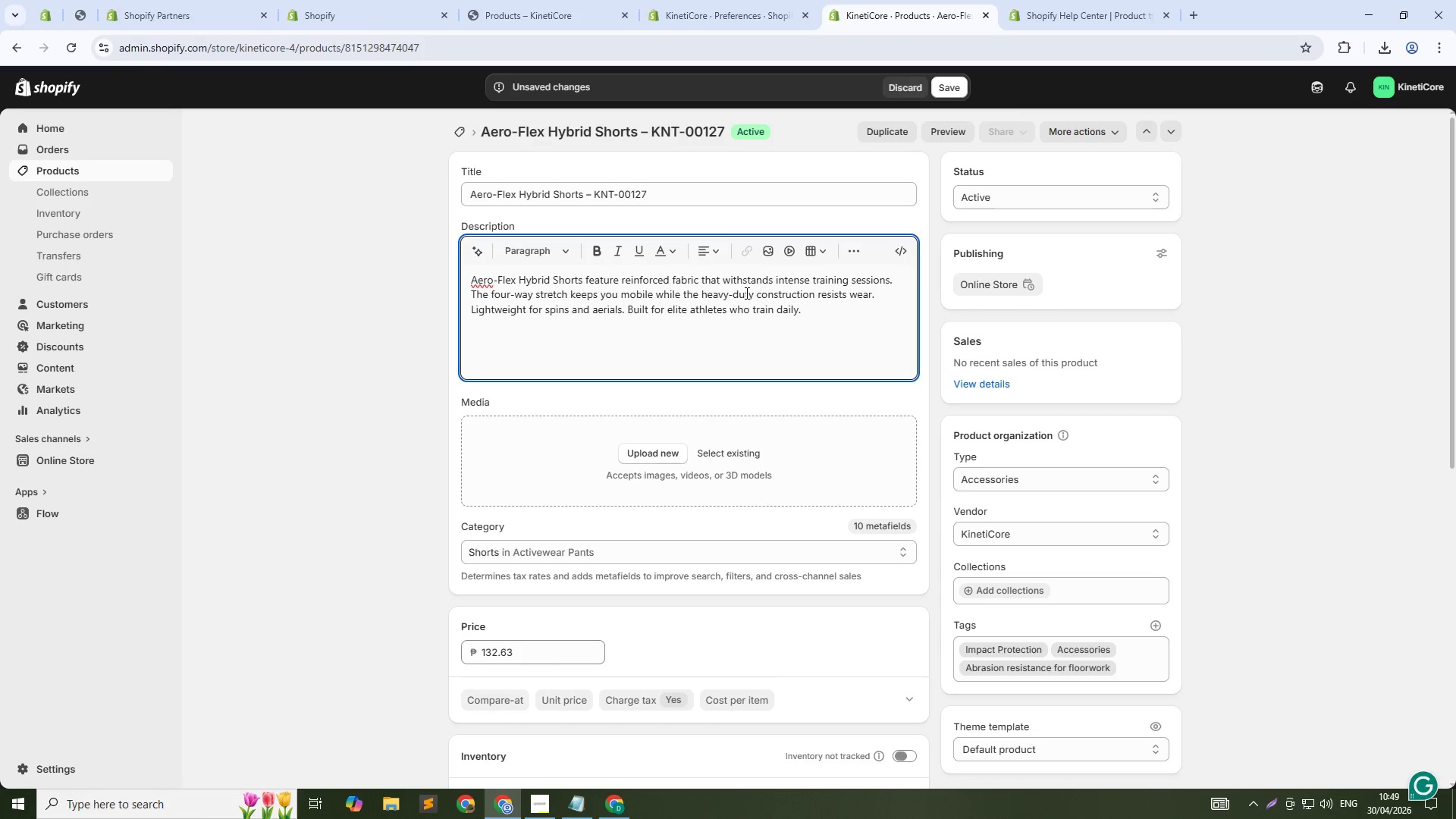 
hold_key(key=ArrowLeft, duration=0.5)
 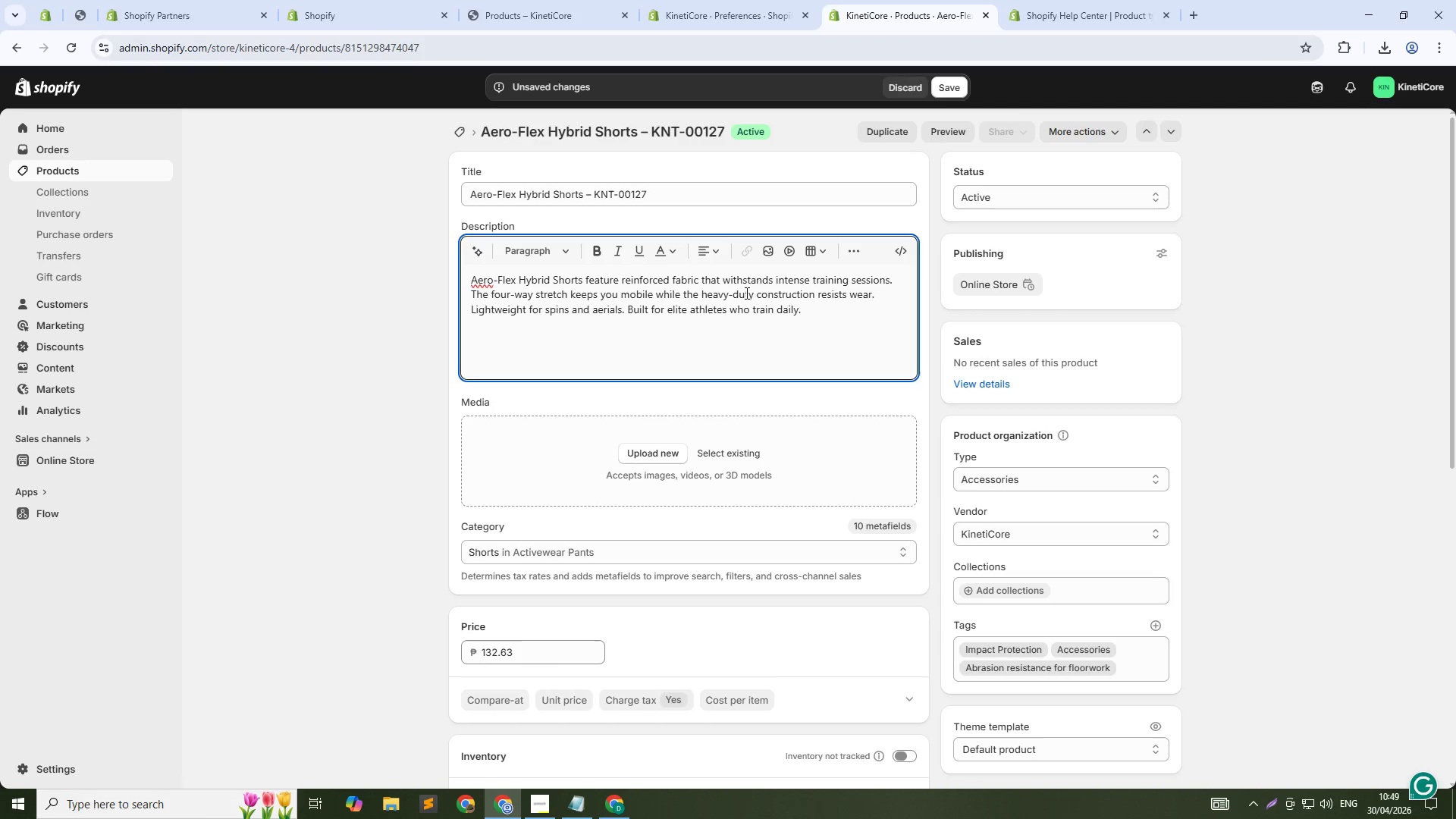 
hold_key(key=ArrowRight, duration=0.5)
 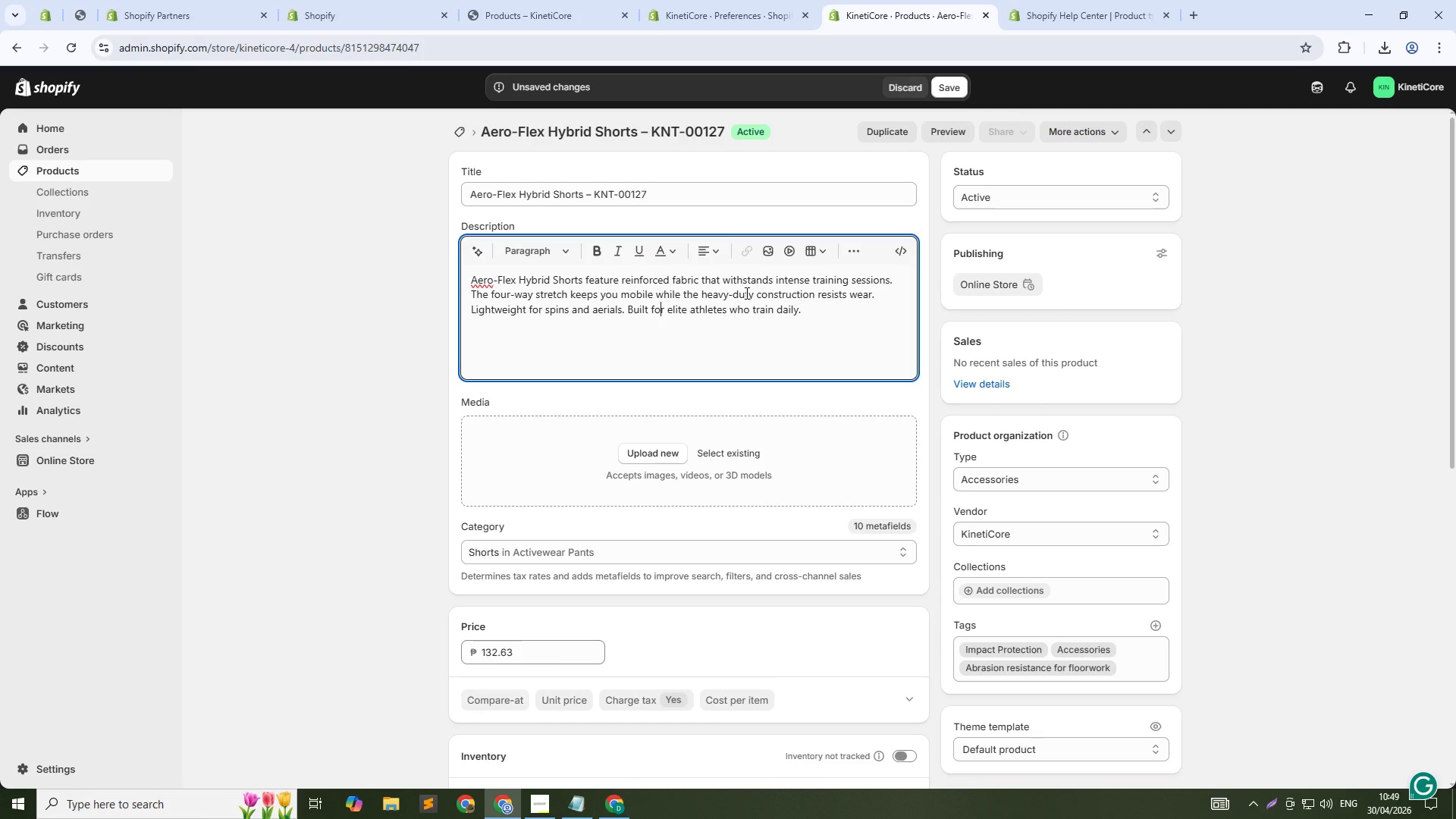 
key(ArrowRight)
 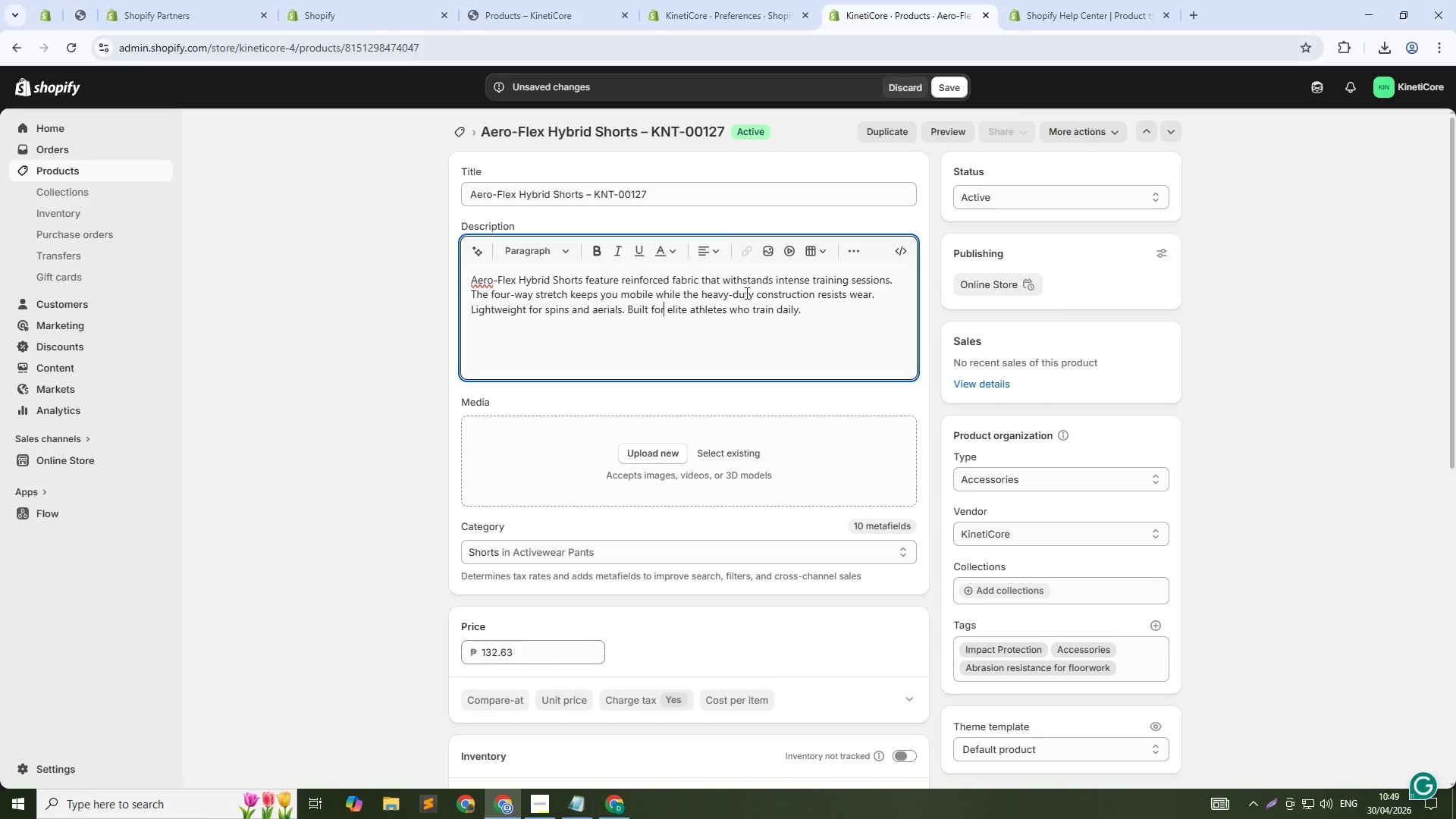 
key(ArrowDown)
 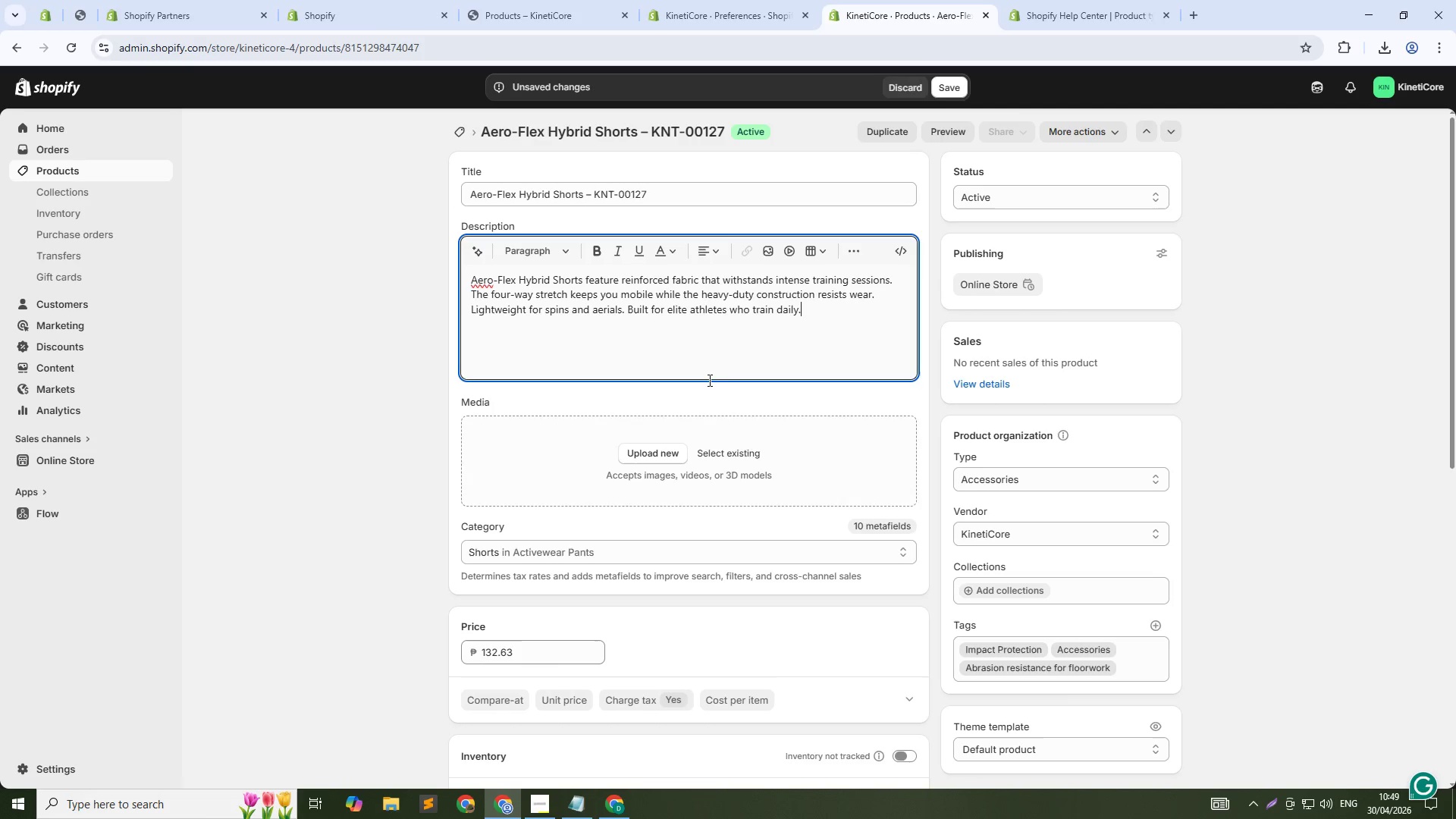 
scroll: coordinate [702, 572], scroll_direction: down, amount: 14.0
 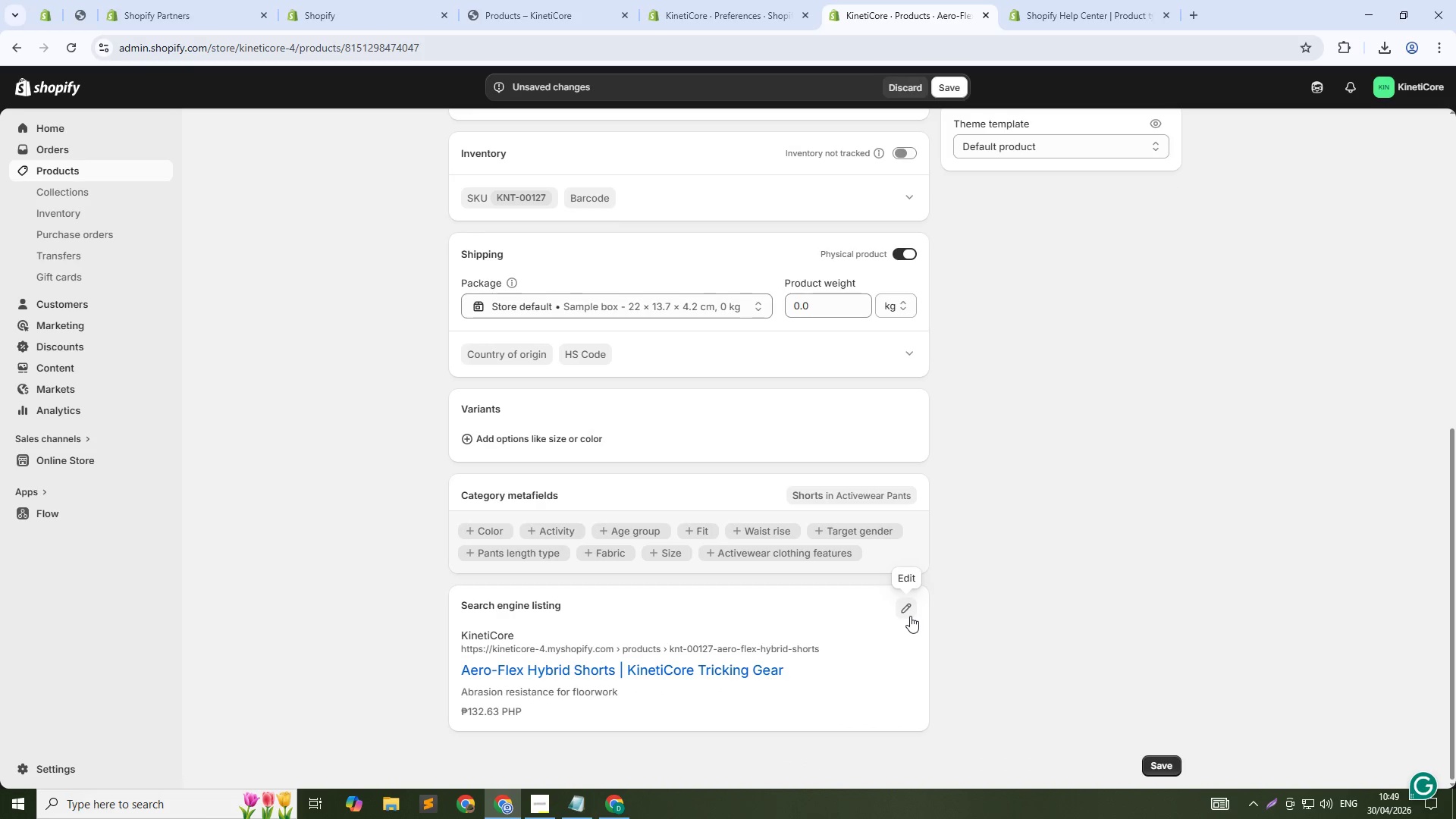 
left_click([908, 610])
 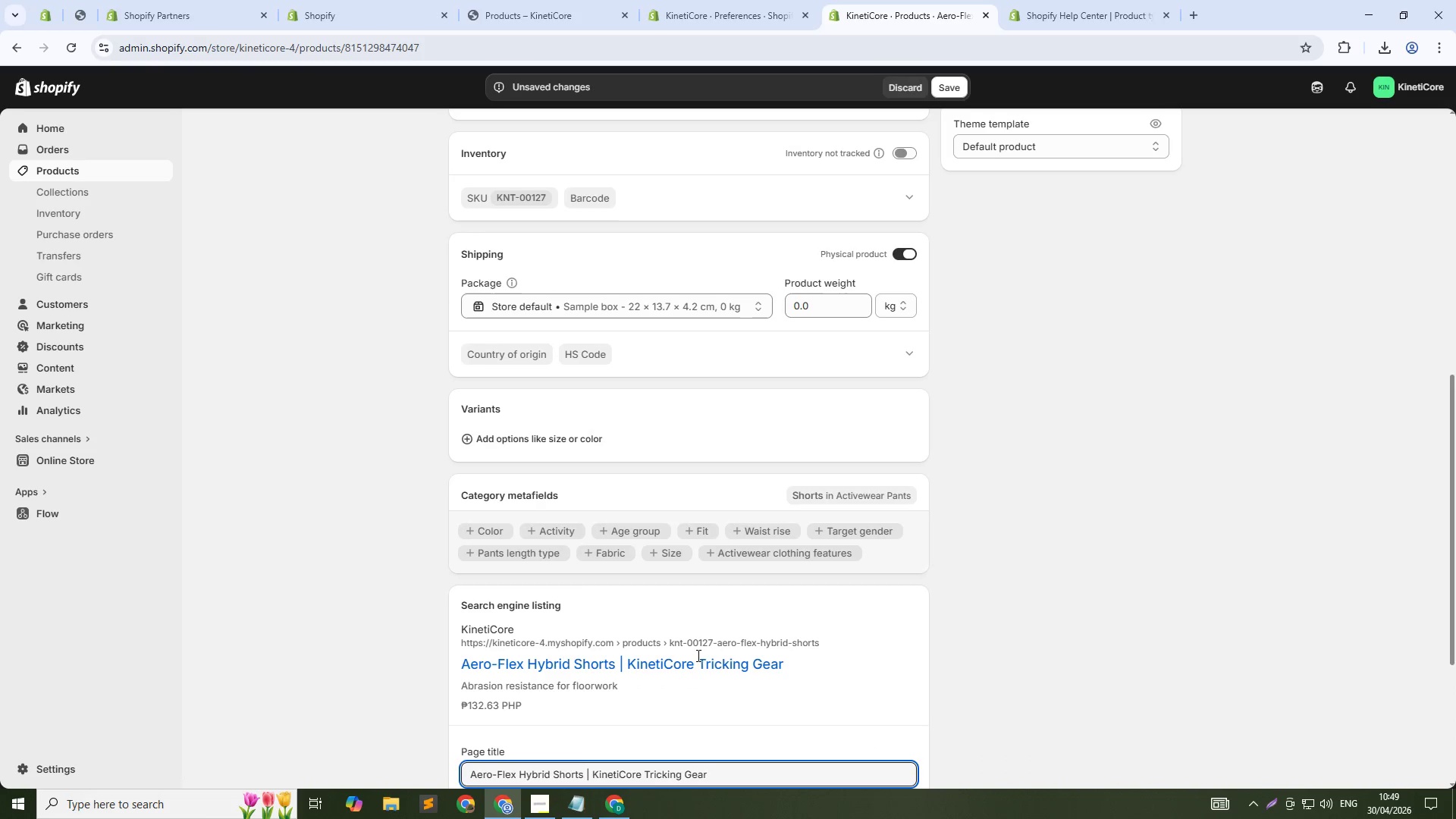 
scroll: coordinate [640, 672], scroll_direction: down, amount: 4.0
 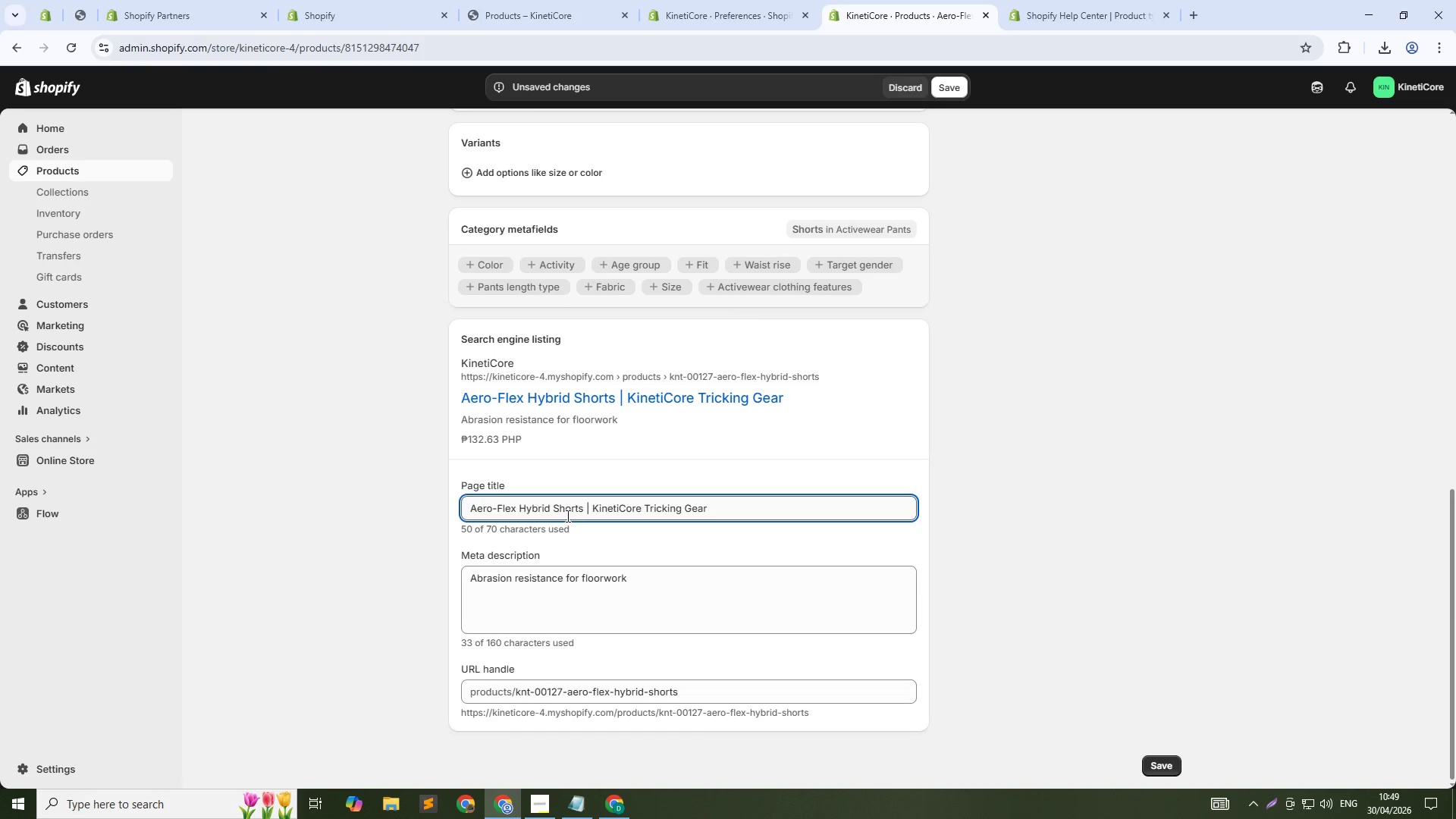 
left_click([580, 511])
 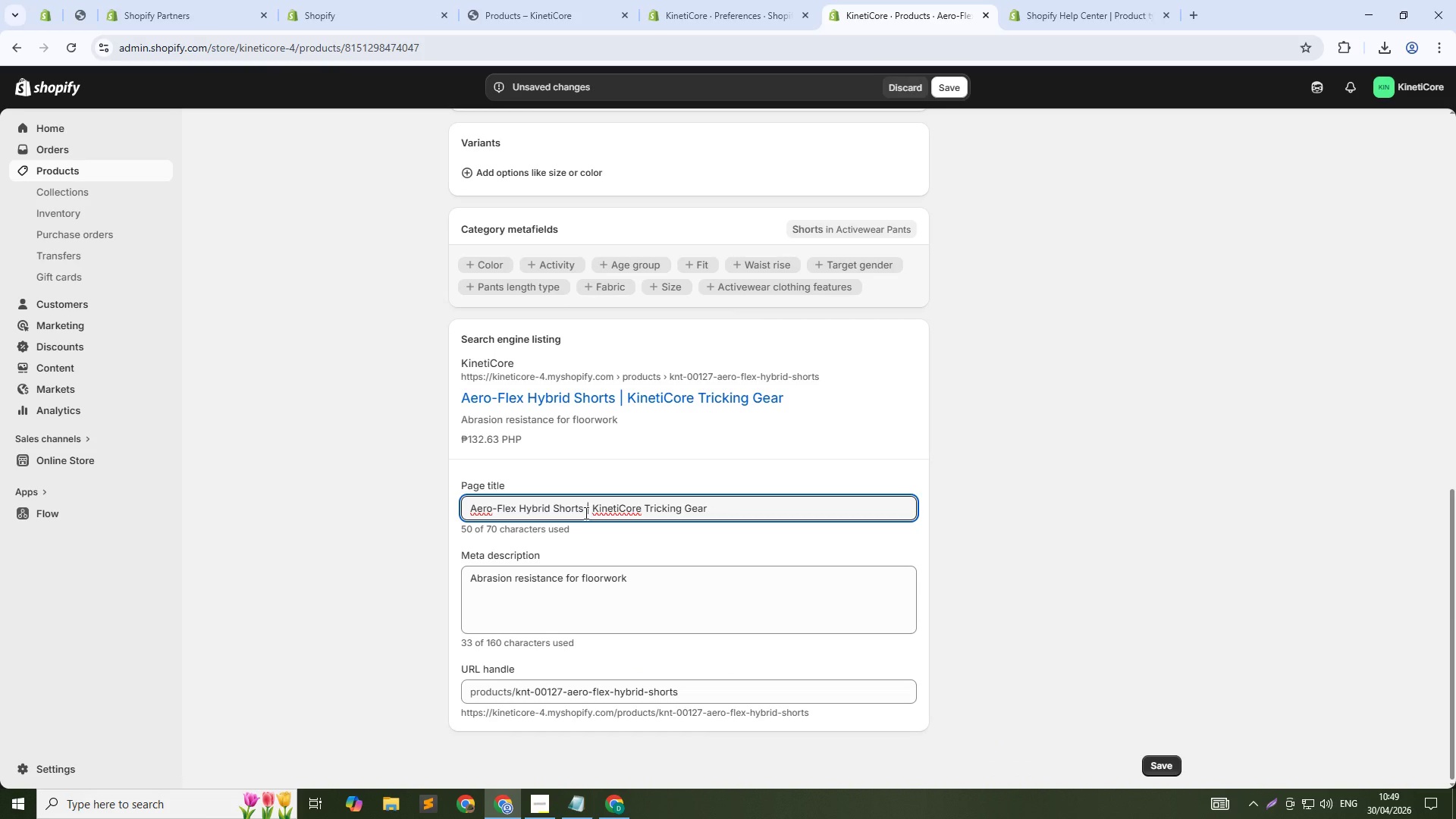 
key(ArrowRight)
 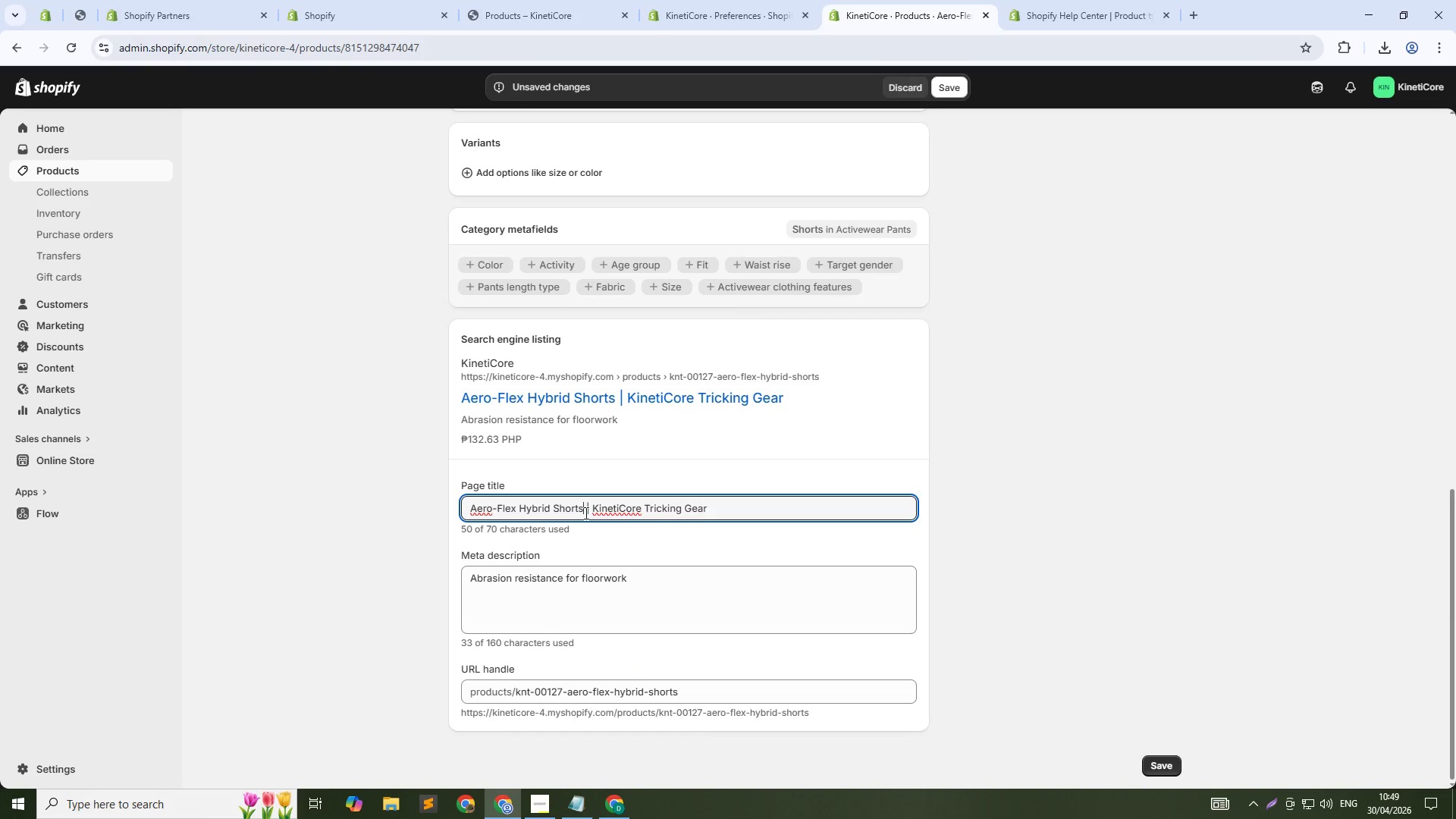 
key(Control+Shift+ShiftLeft)
 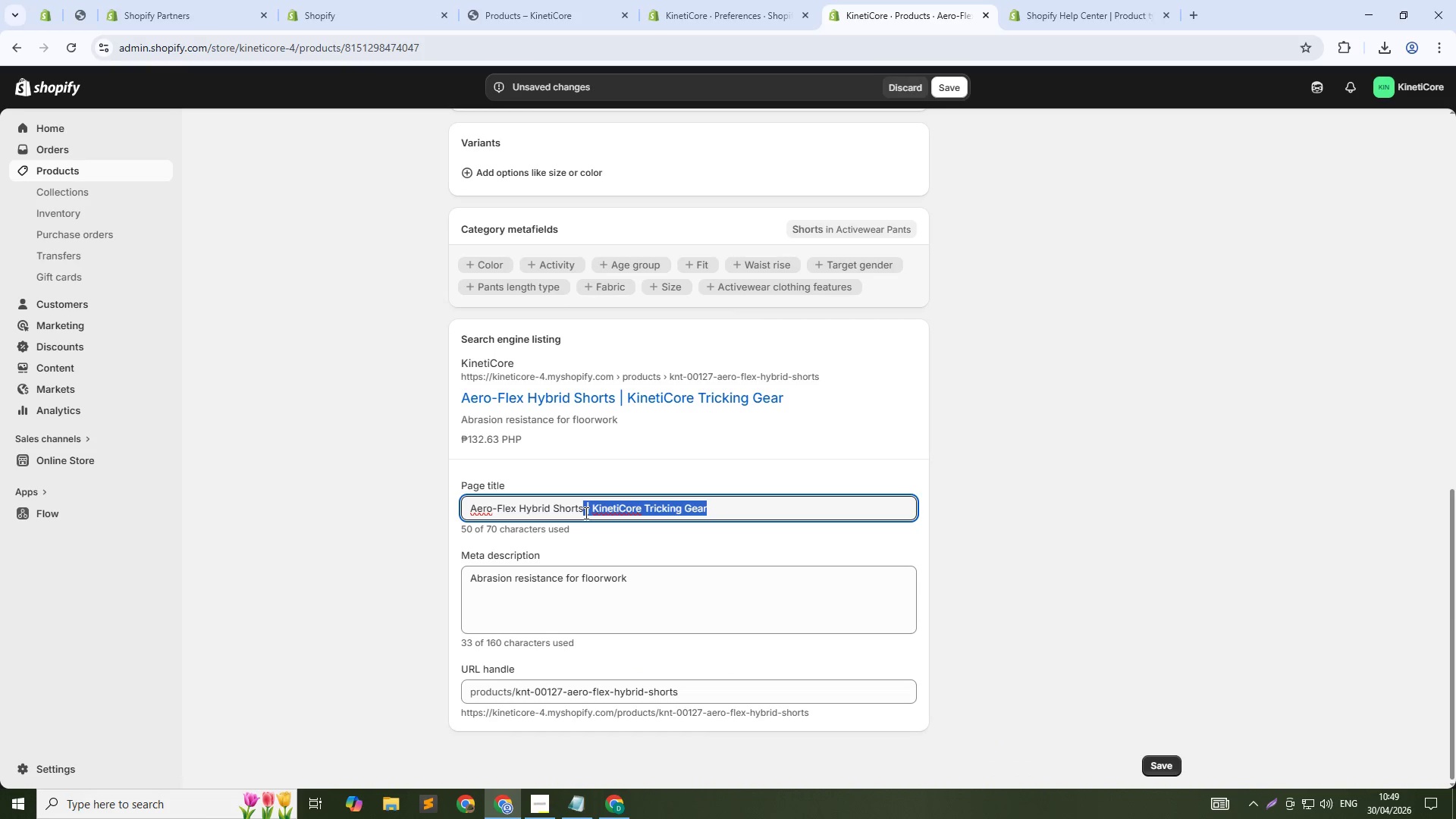 
key(Control+Shift+ArrowDown)
 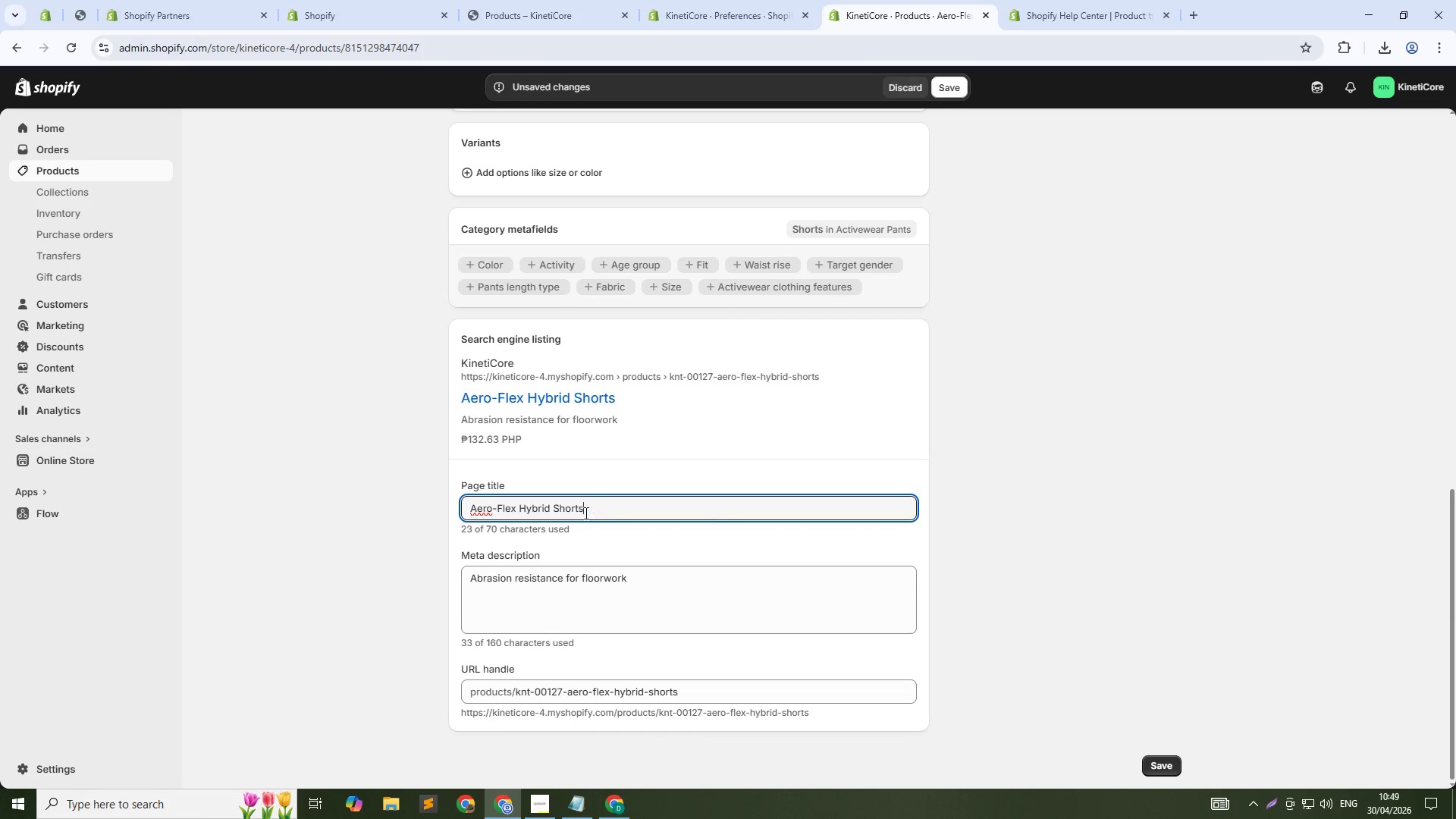 
key(Backspace)
 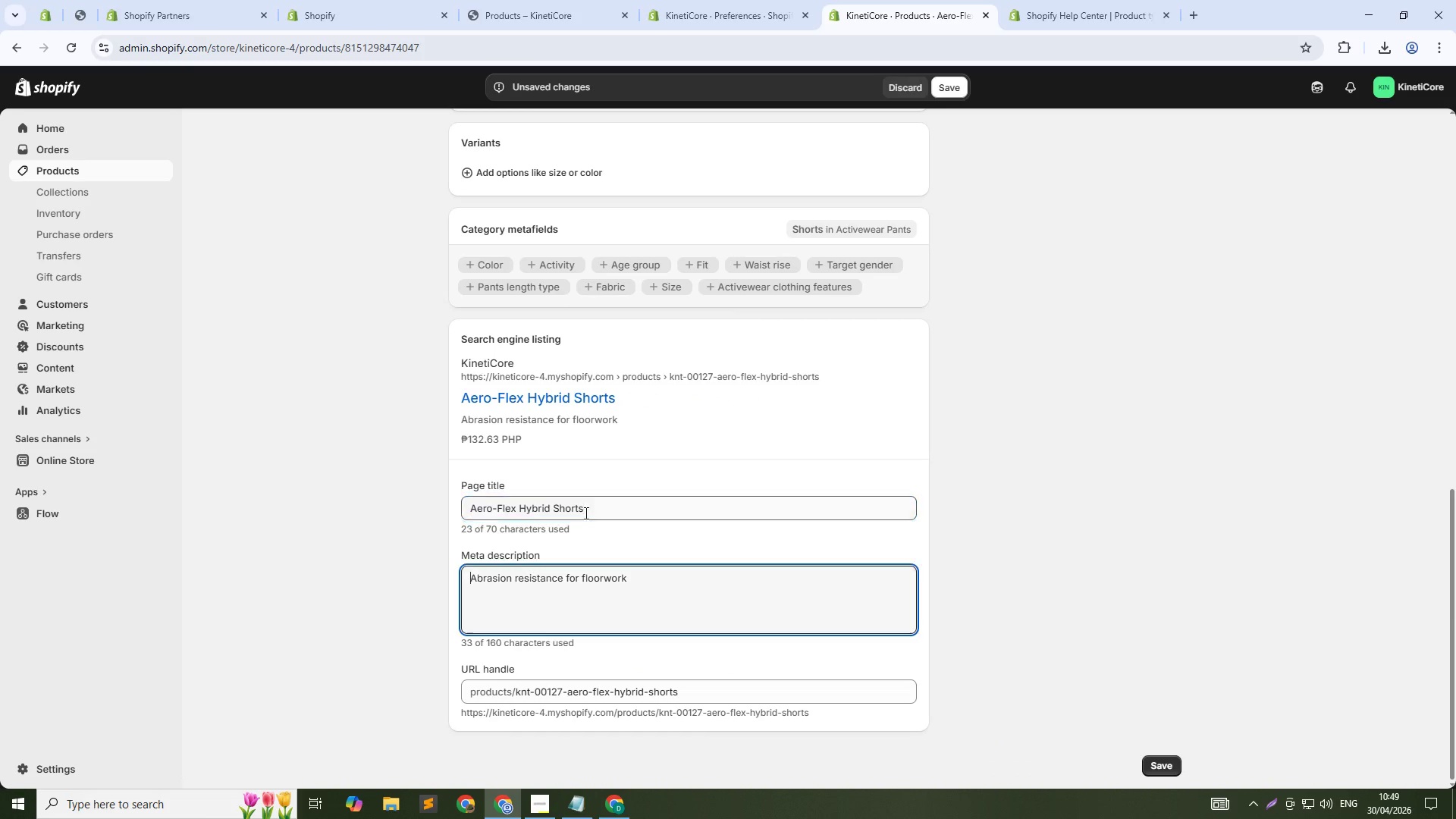 
key(Tab)
 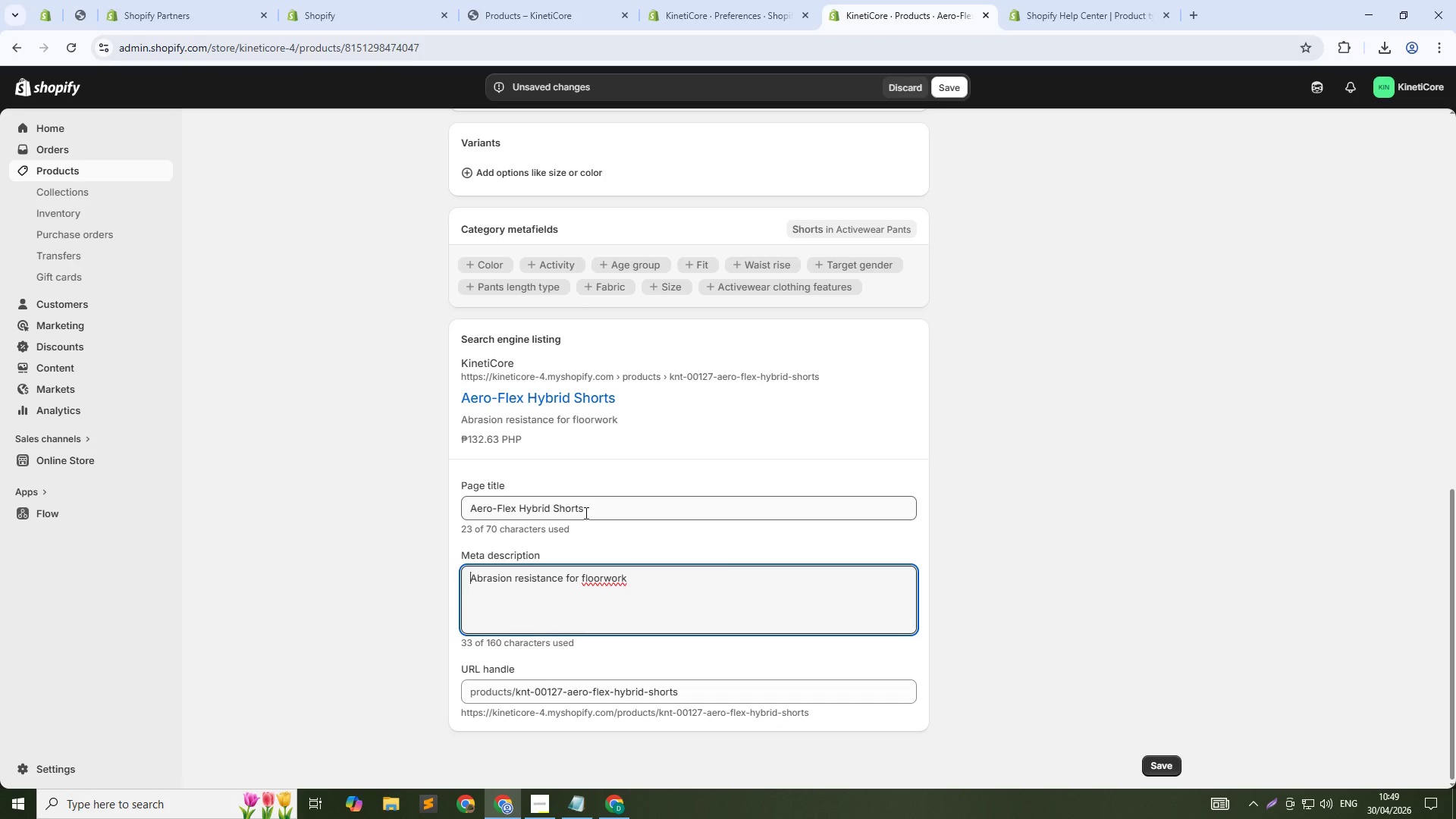 
key(Control+A)
 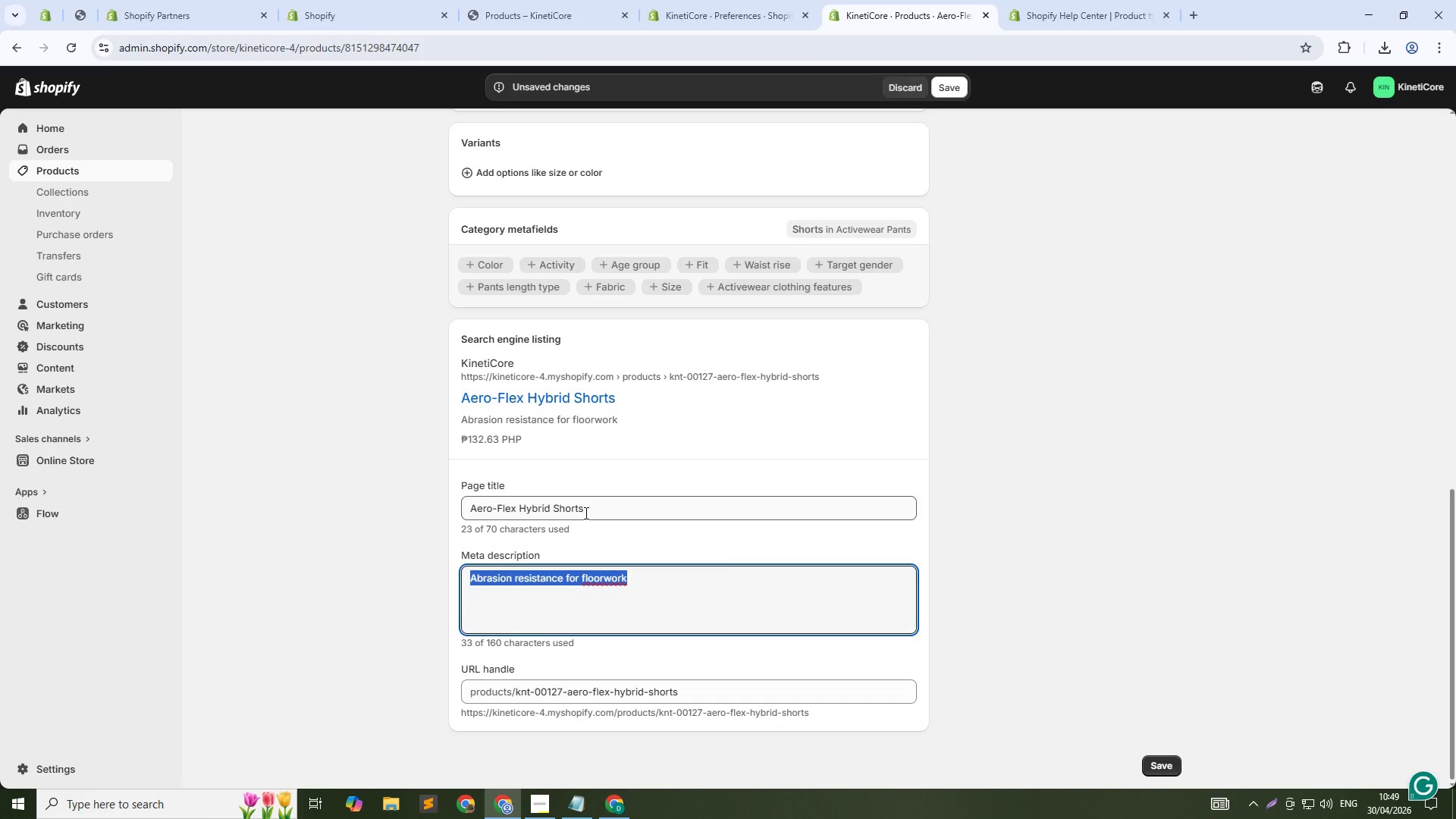 
type(REi)
key(Backspace)
key(Backspace)
type(einforced fabric for long-lasting durability. Stretch for mobili)
 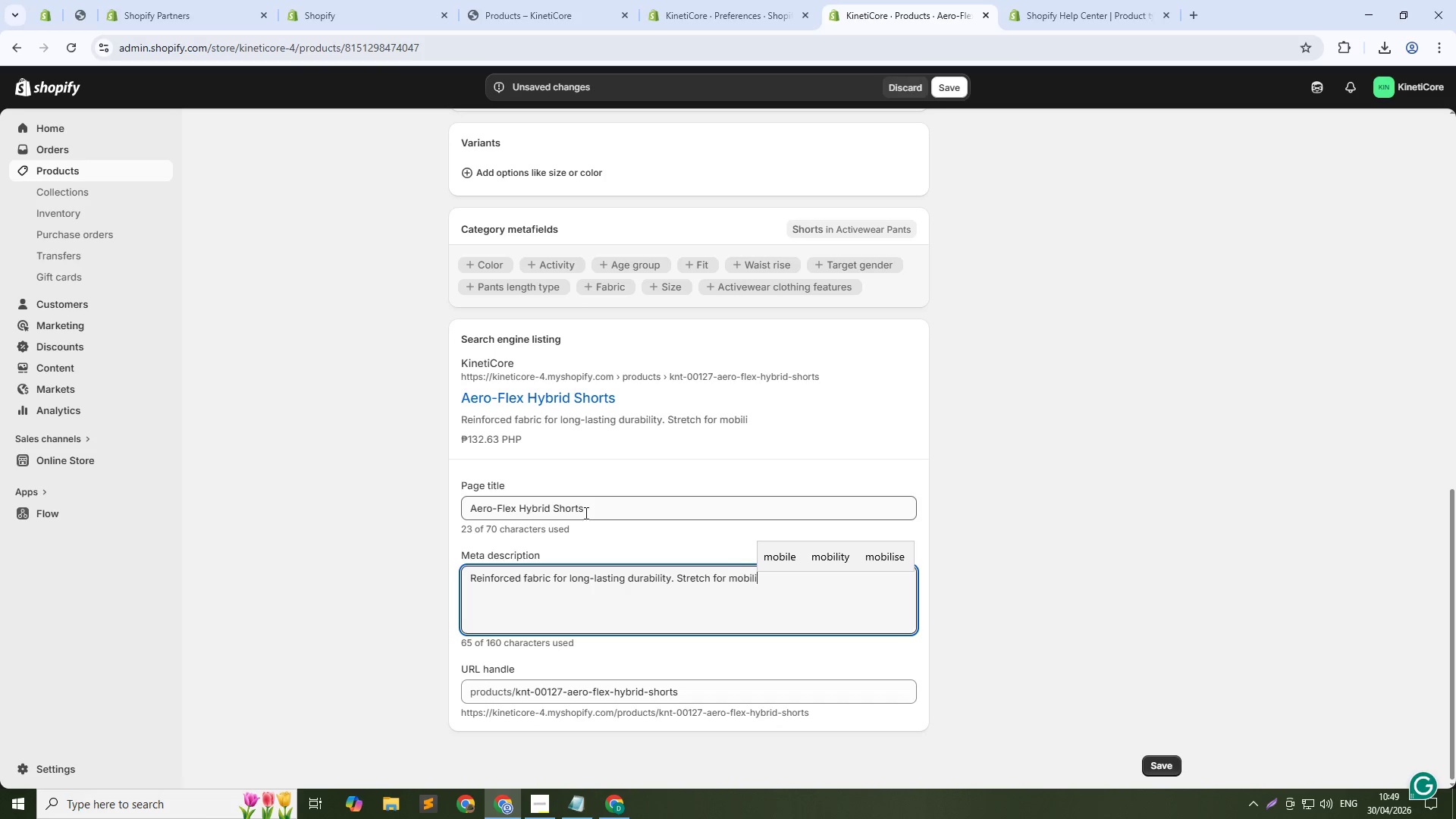 
key(T)
 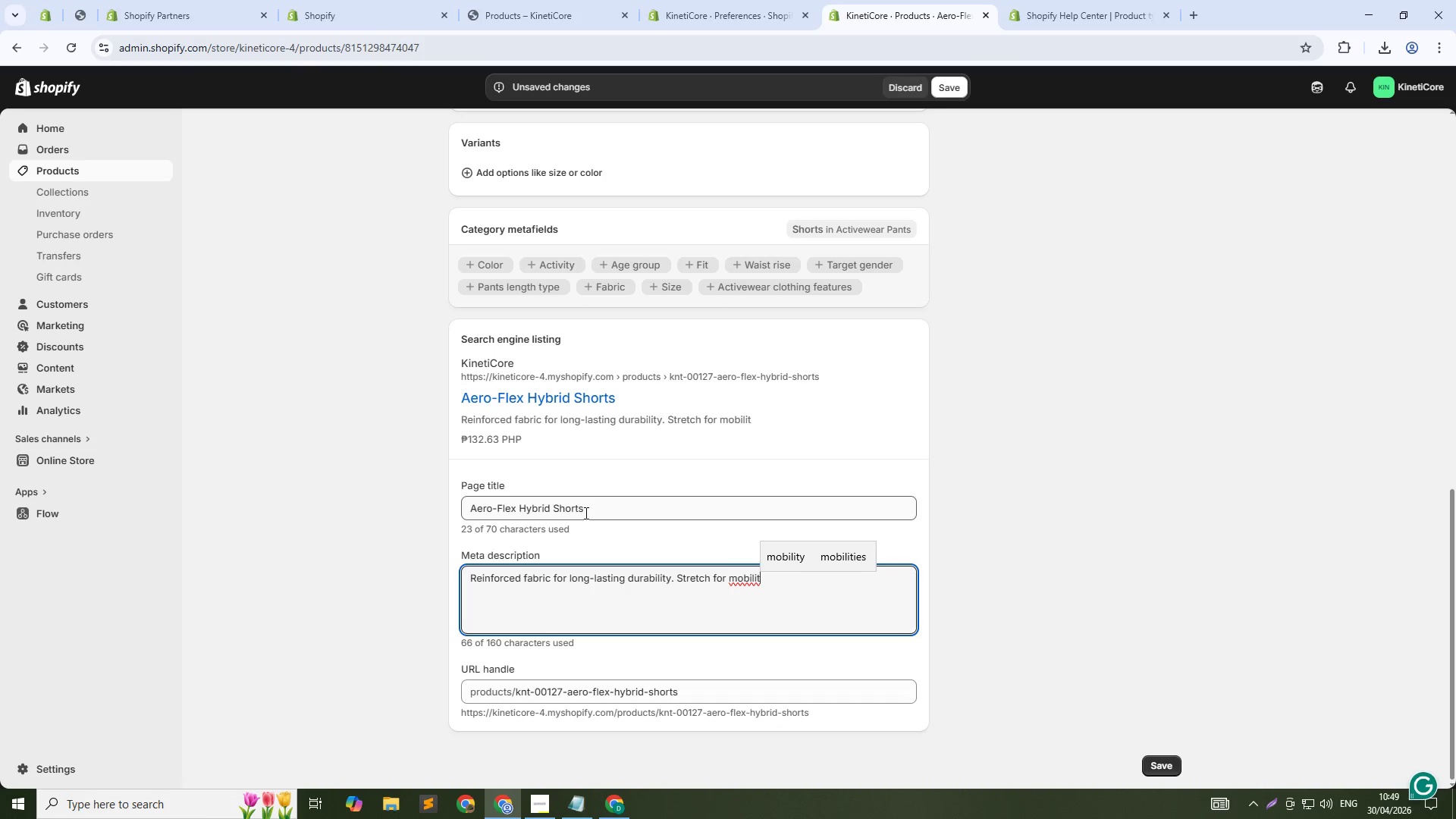 
type(y. For elite athletes. Shop now.)
 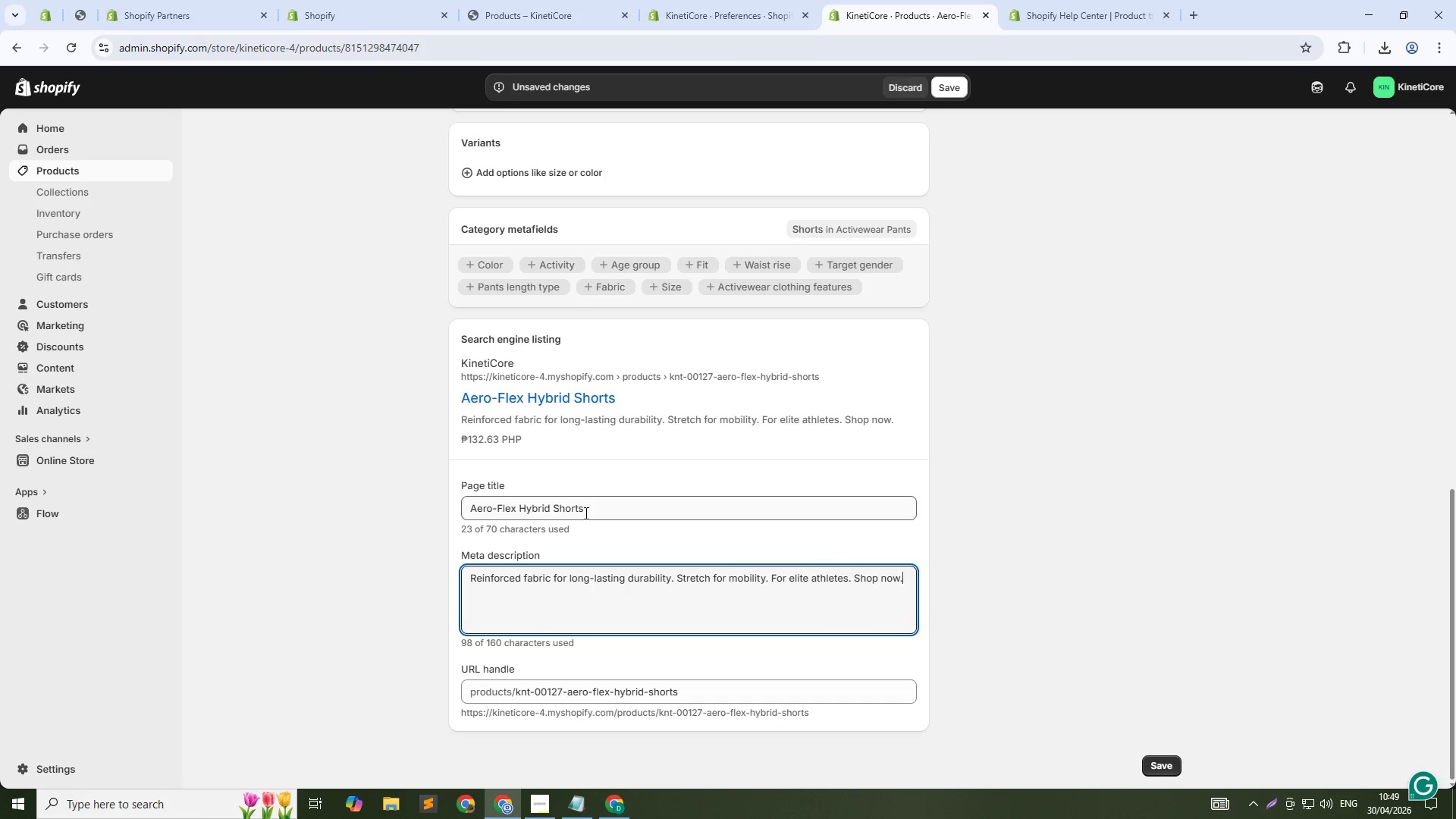 
left_click([686, 692])
 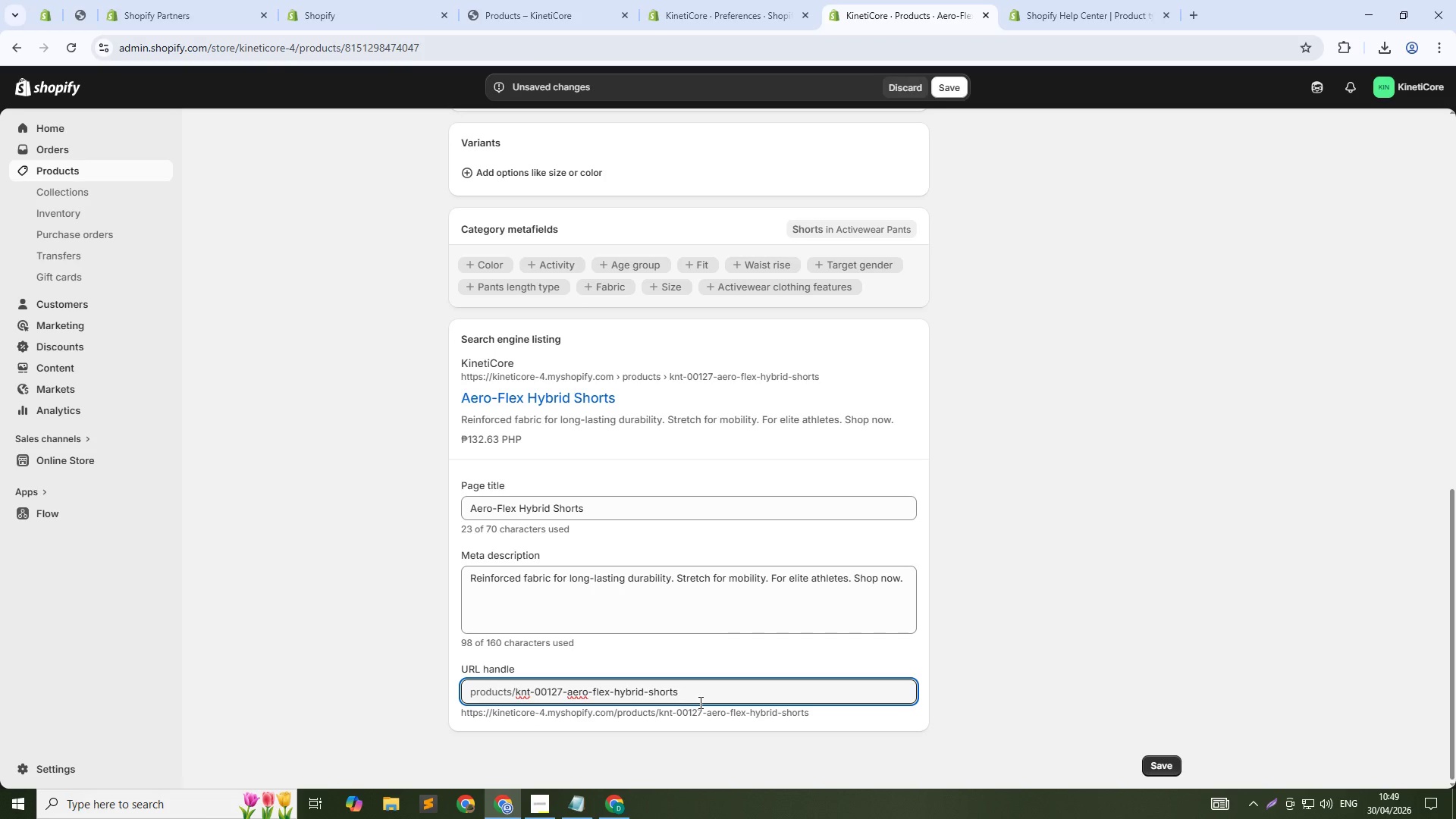 
key(NumpadSubtract)
 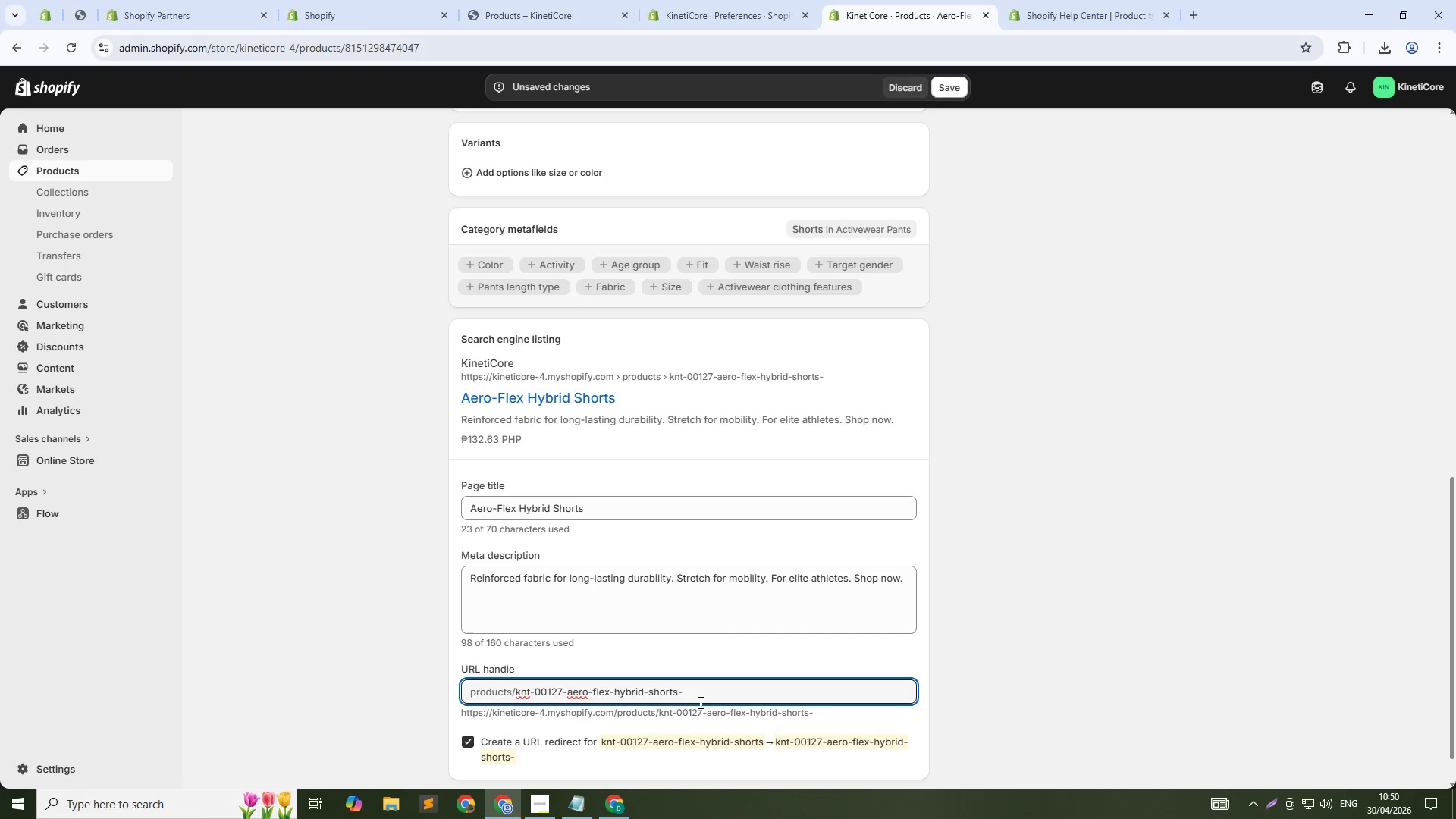 
key(Numpad1)
 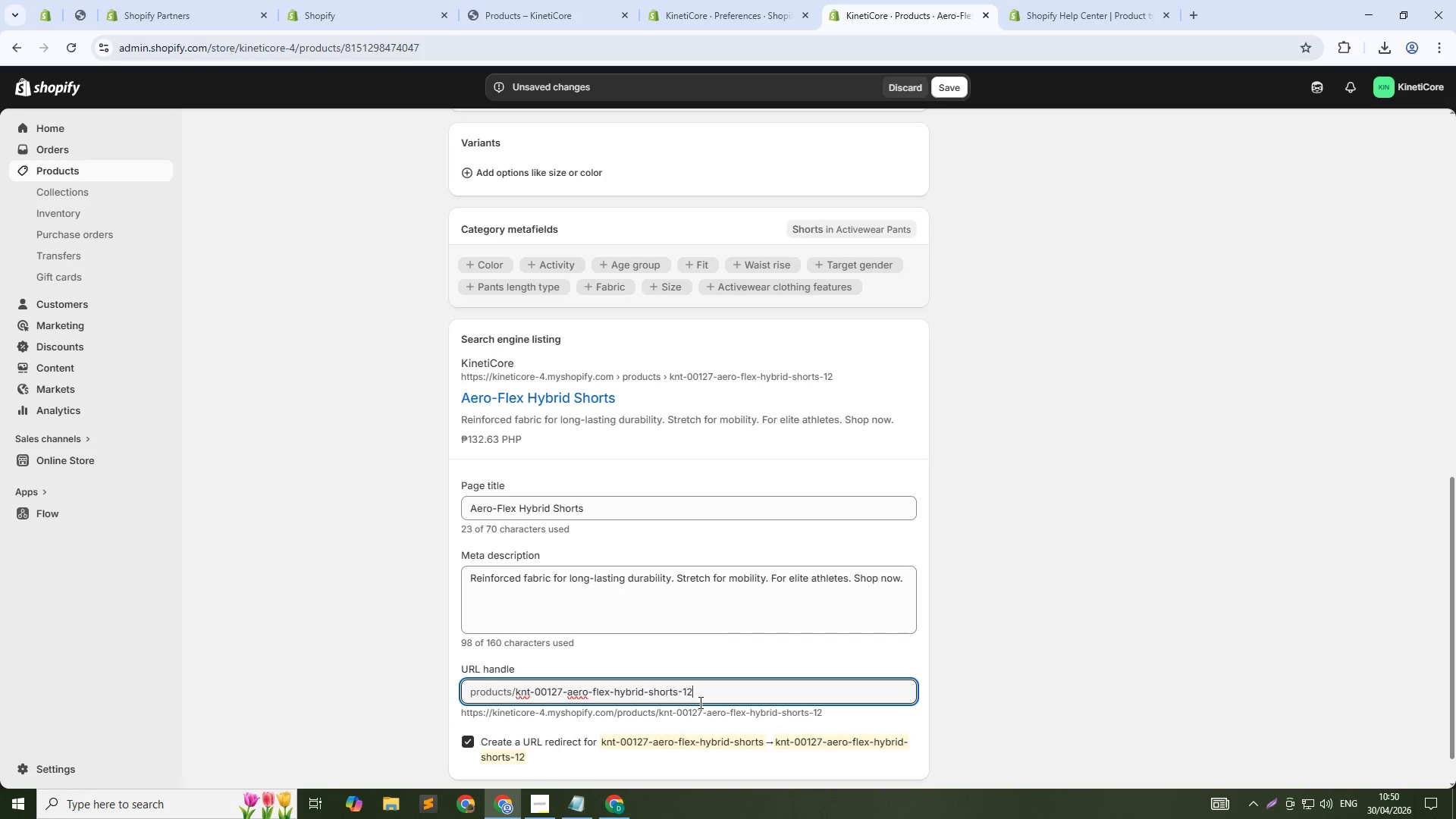 
key(Numpad2)
 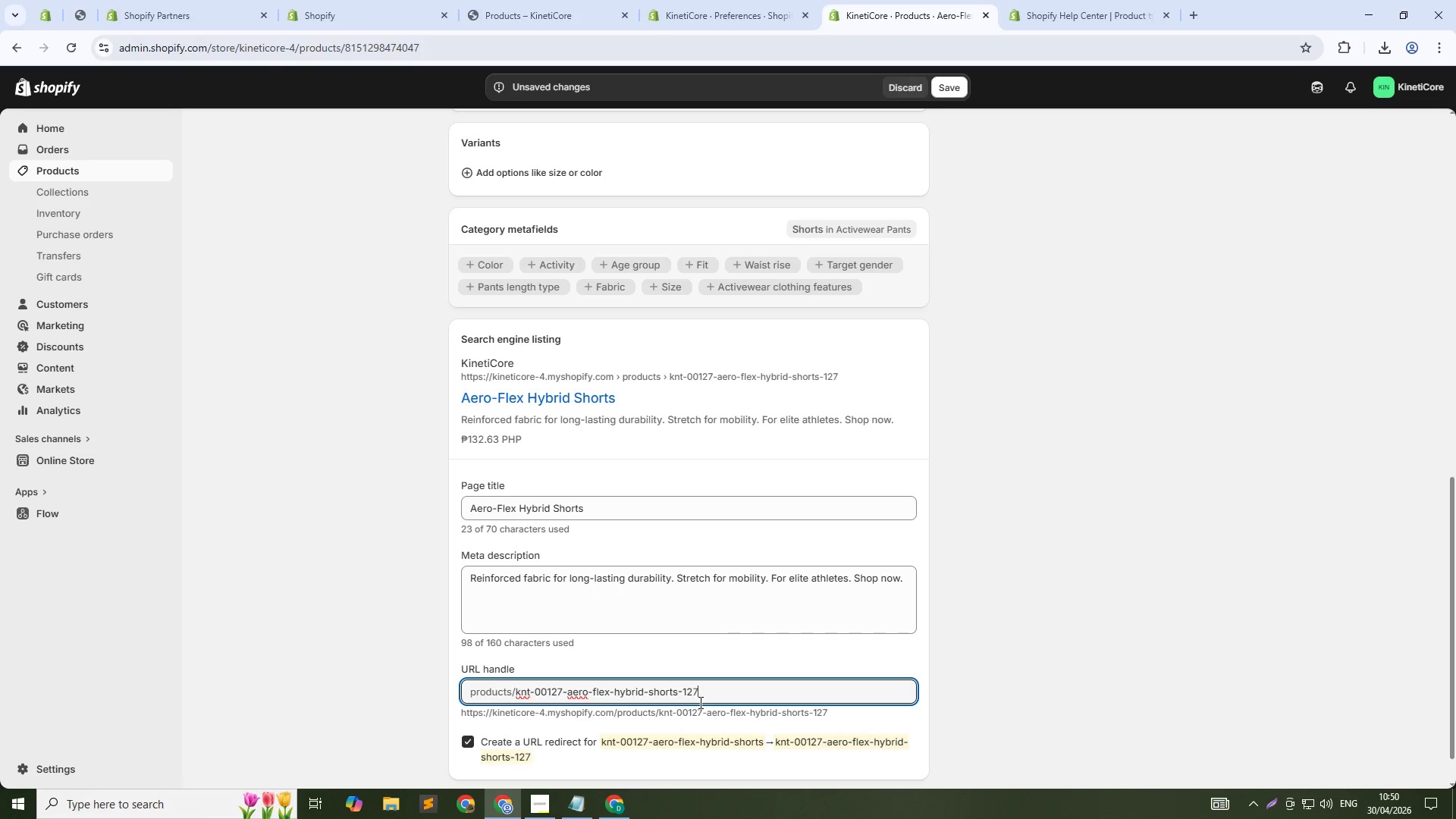 
key(Numpad7)
 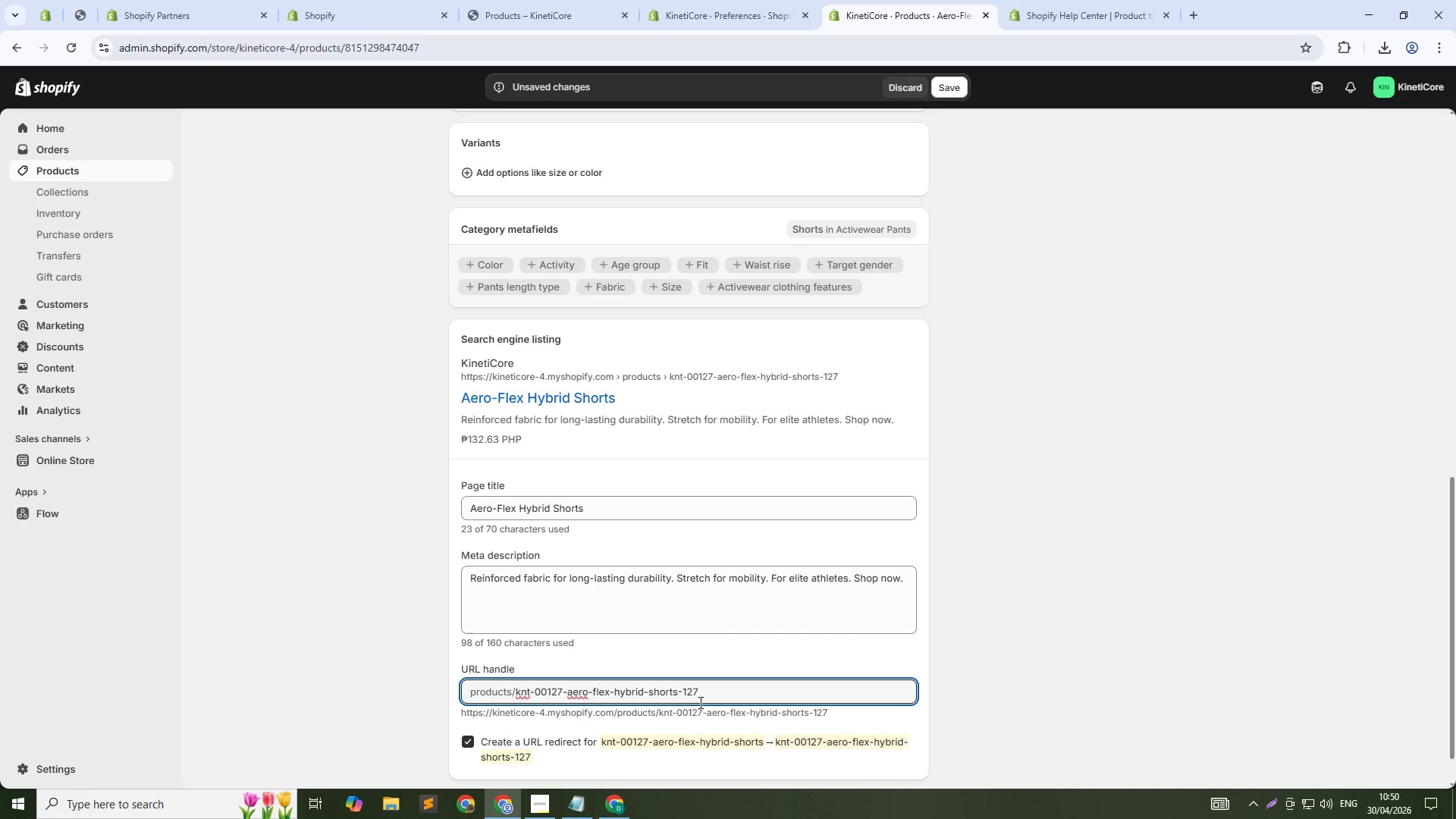 
hold_key(key=ArrowLeft, duration=1.38)
 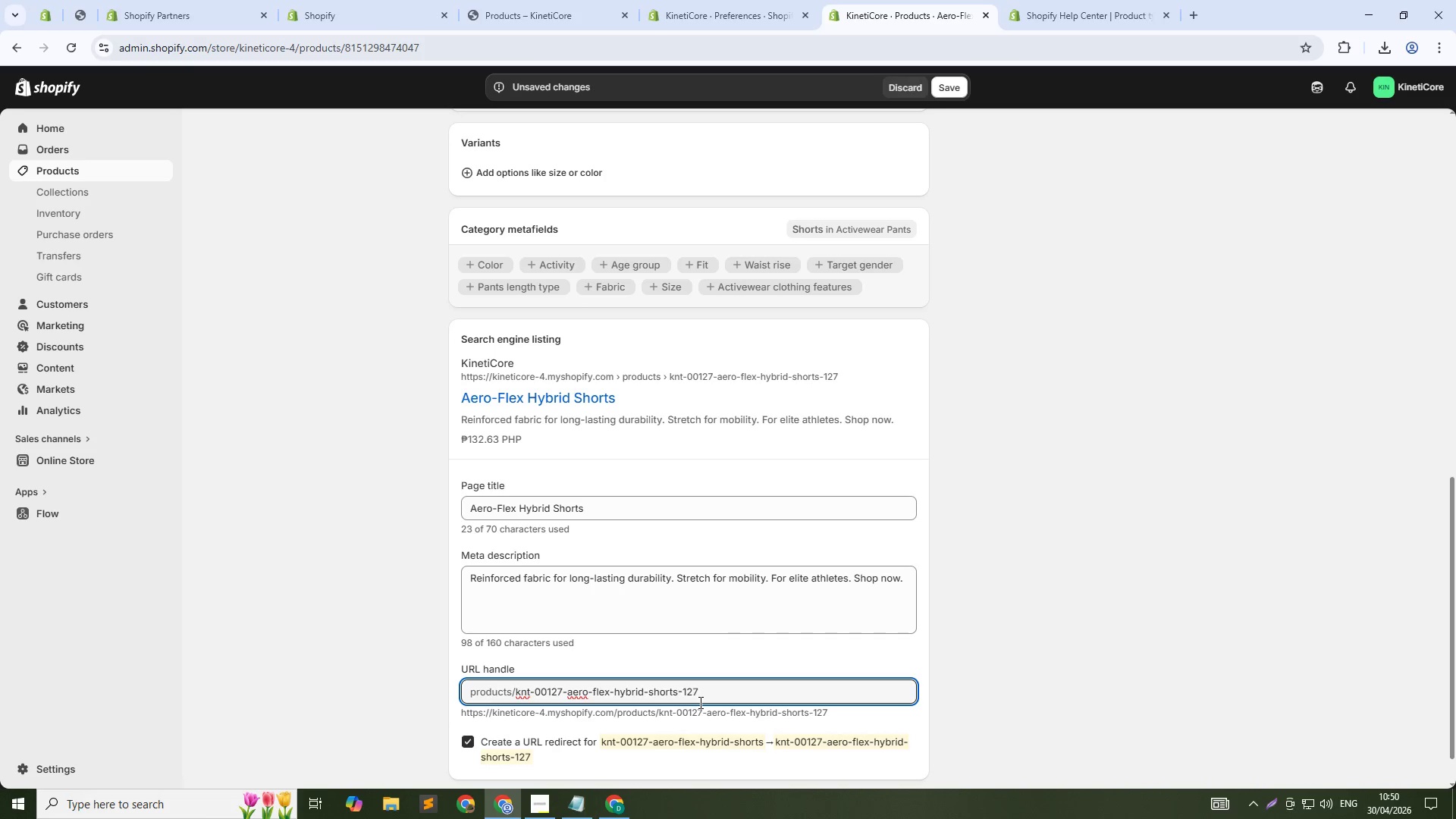 
key(ArrowRight)
 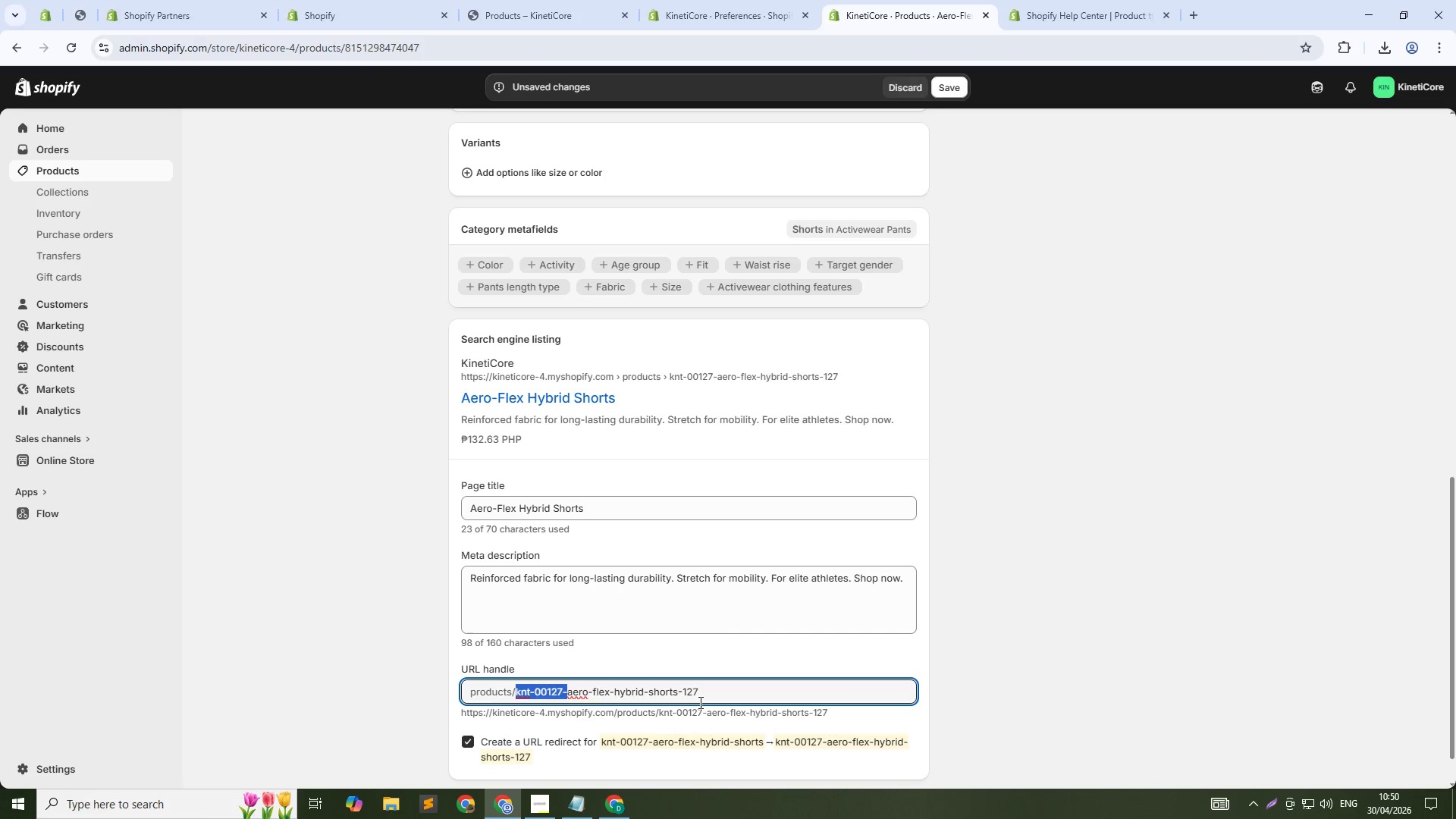 
key(Control+ControlLeft)
 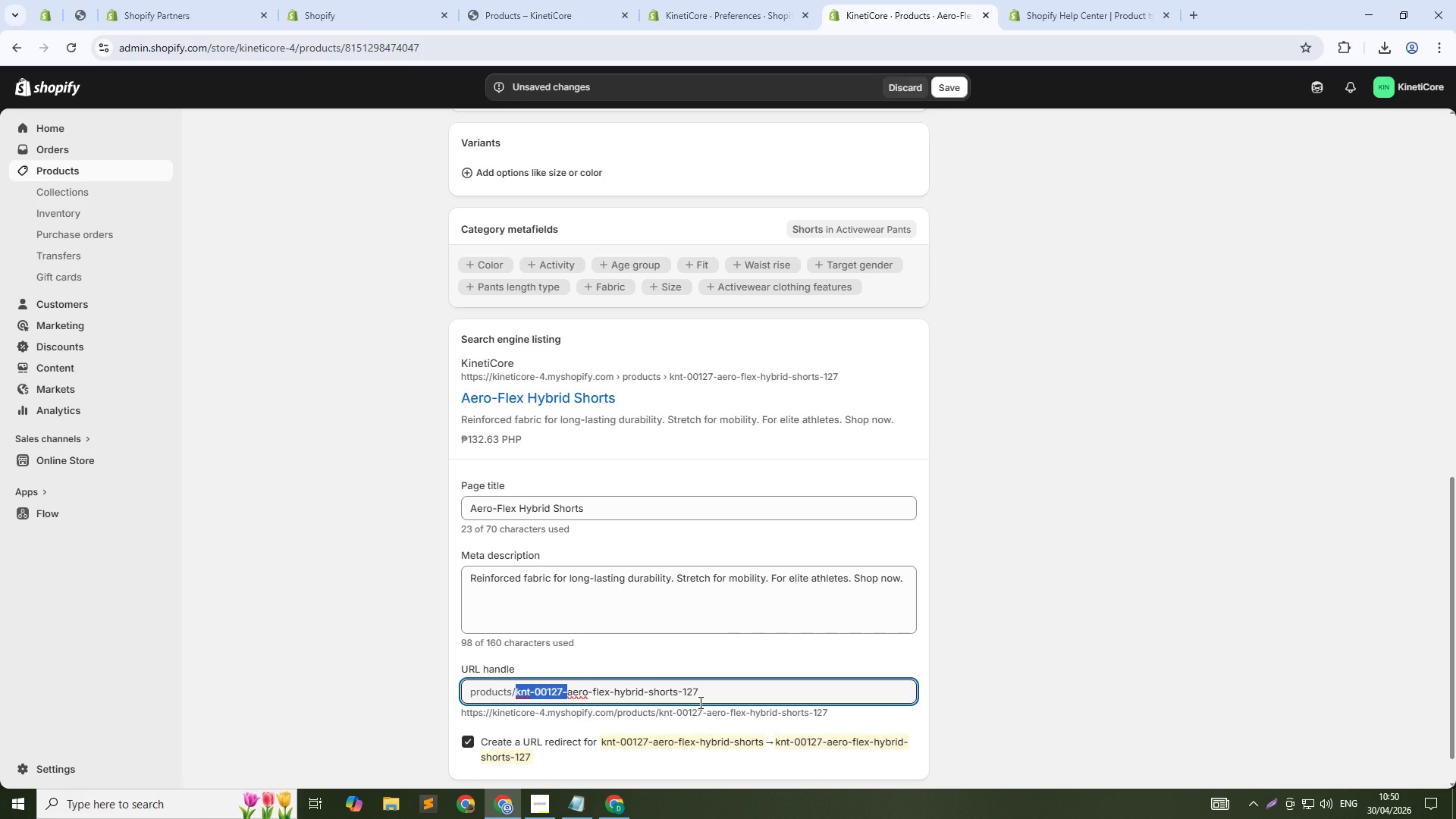 
key(Control+Shift+ShiftLeft)
 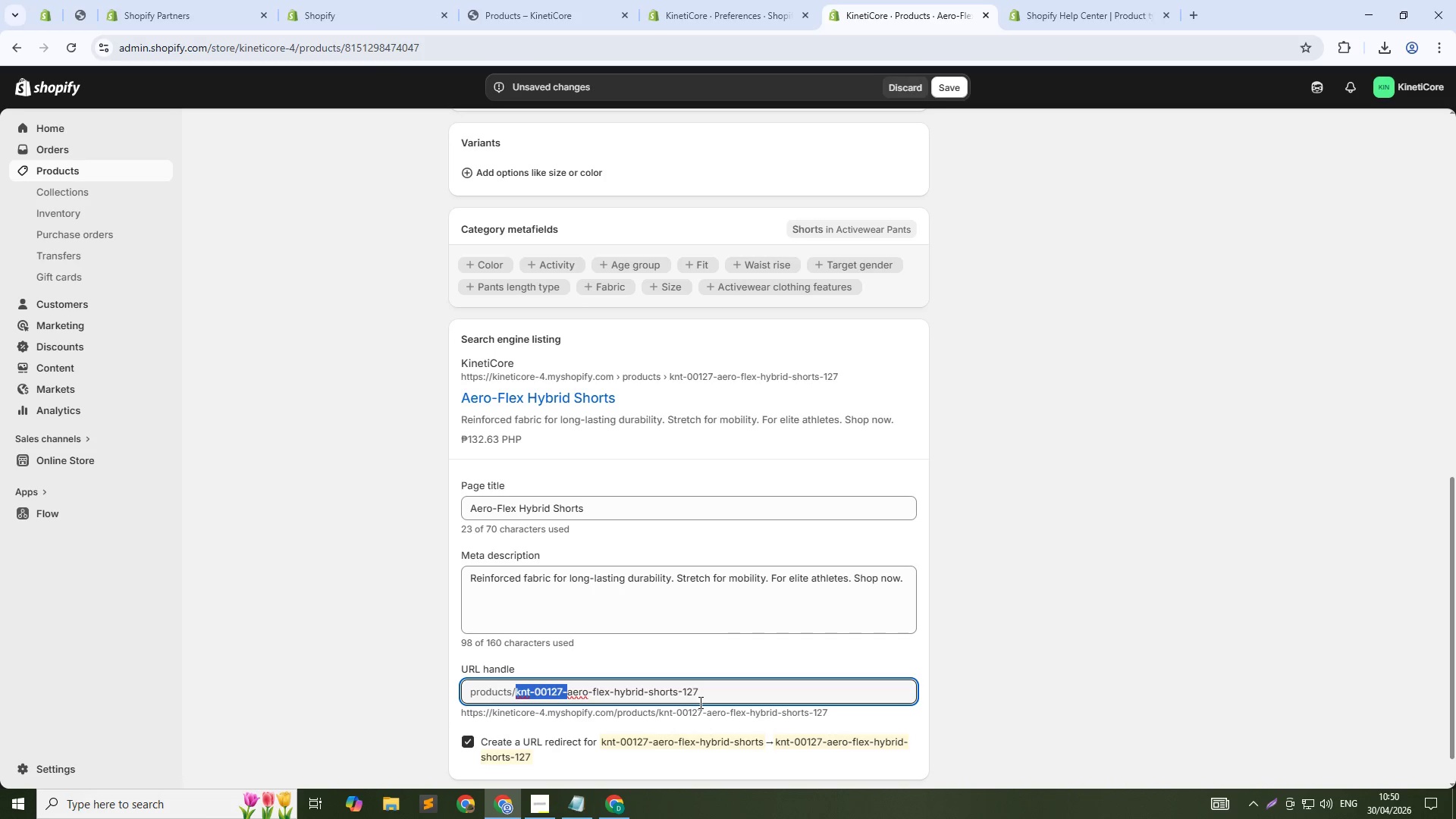 
key(Control+Shift+ArrowUp)
 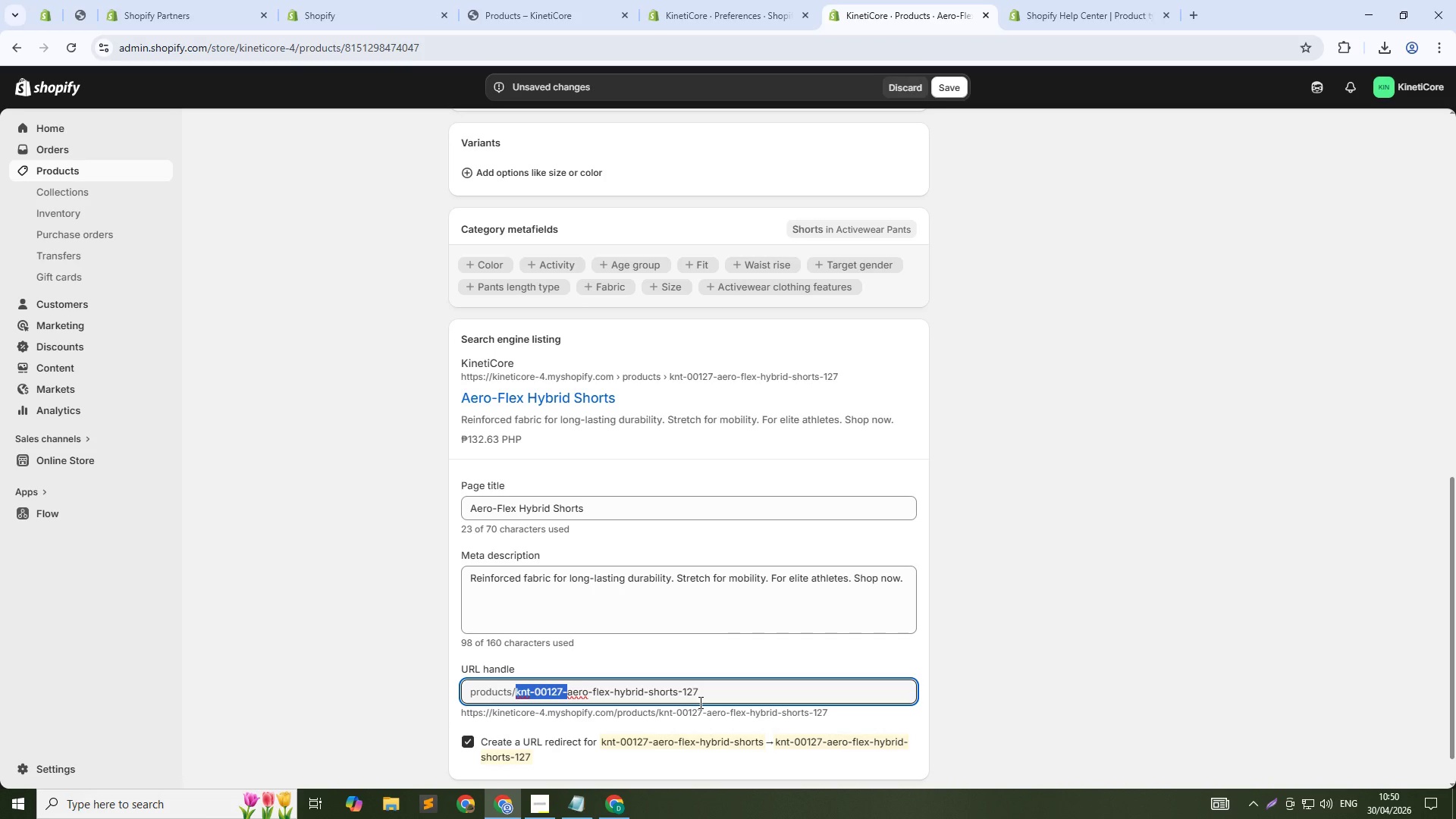 
key(Backspace)
 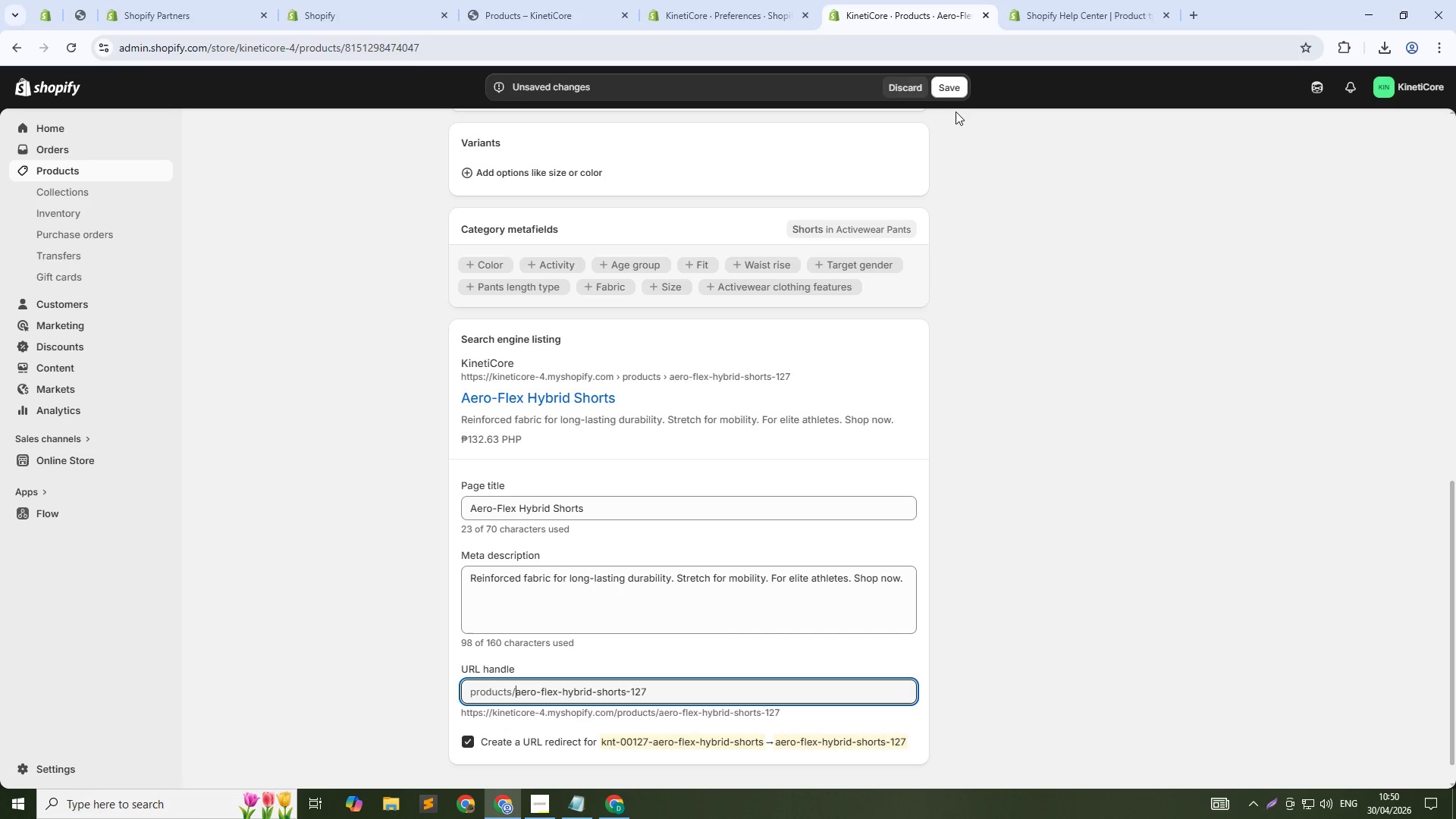 
left_click([956, 97])
 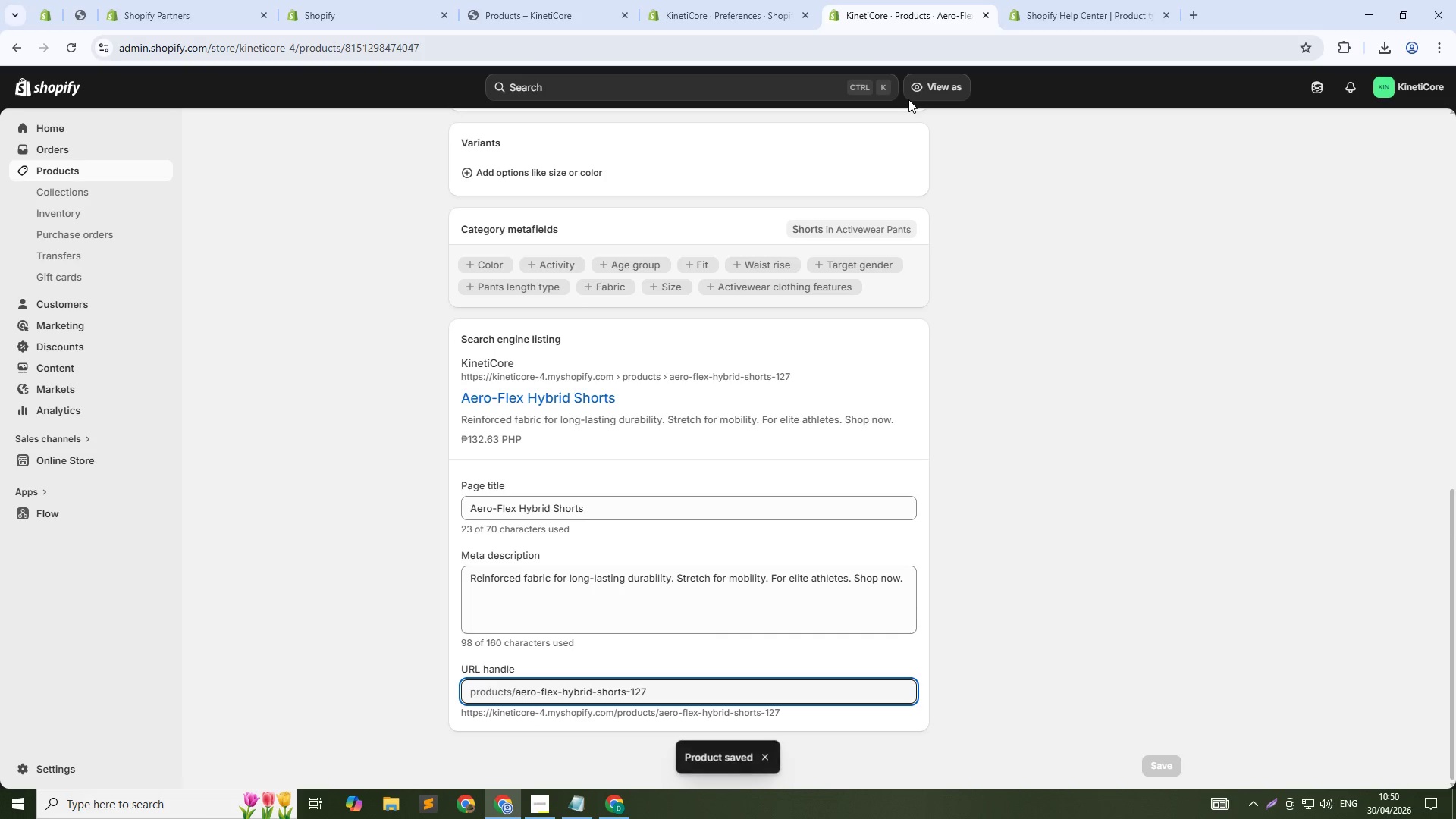 
wait(5.05)
 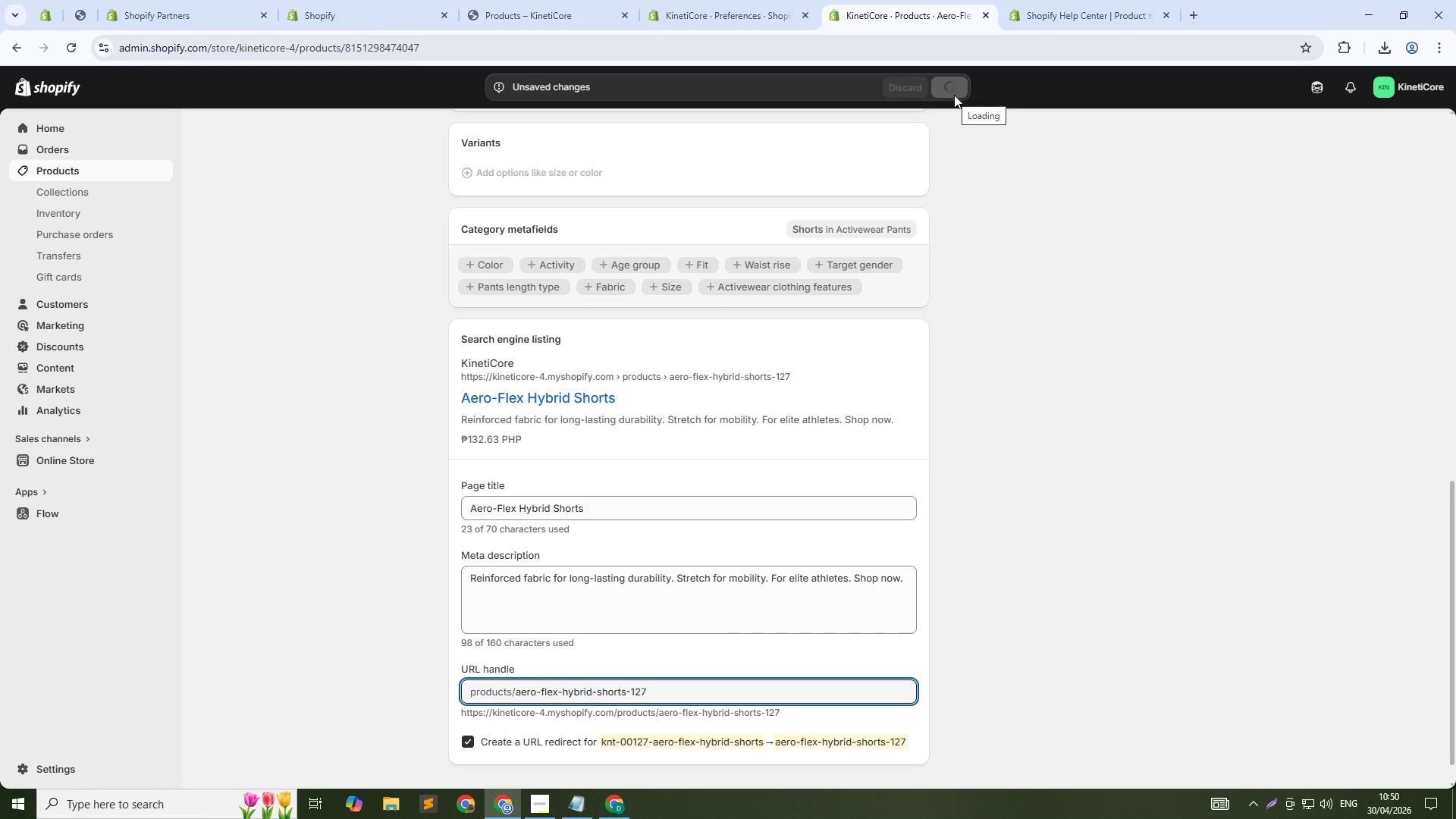 
scroll: coordinate [455, 154], scroll_direction: up, amount: 13.0
 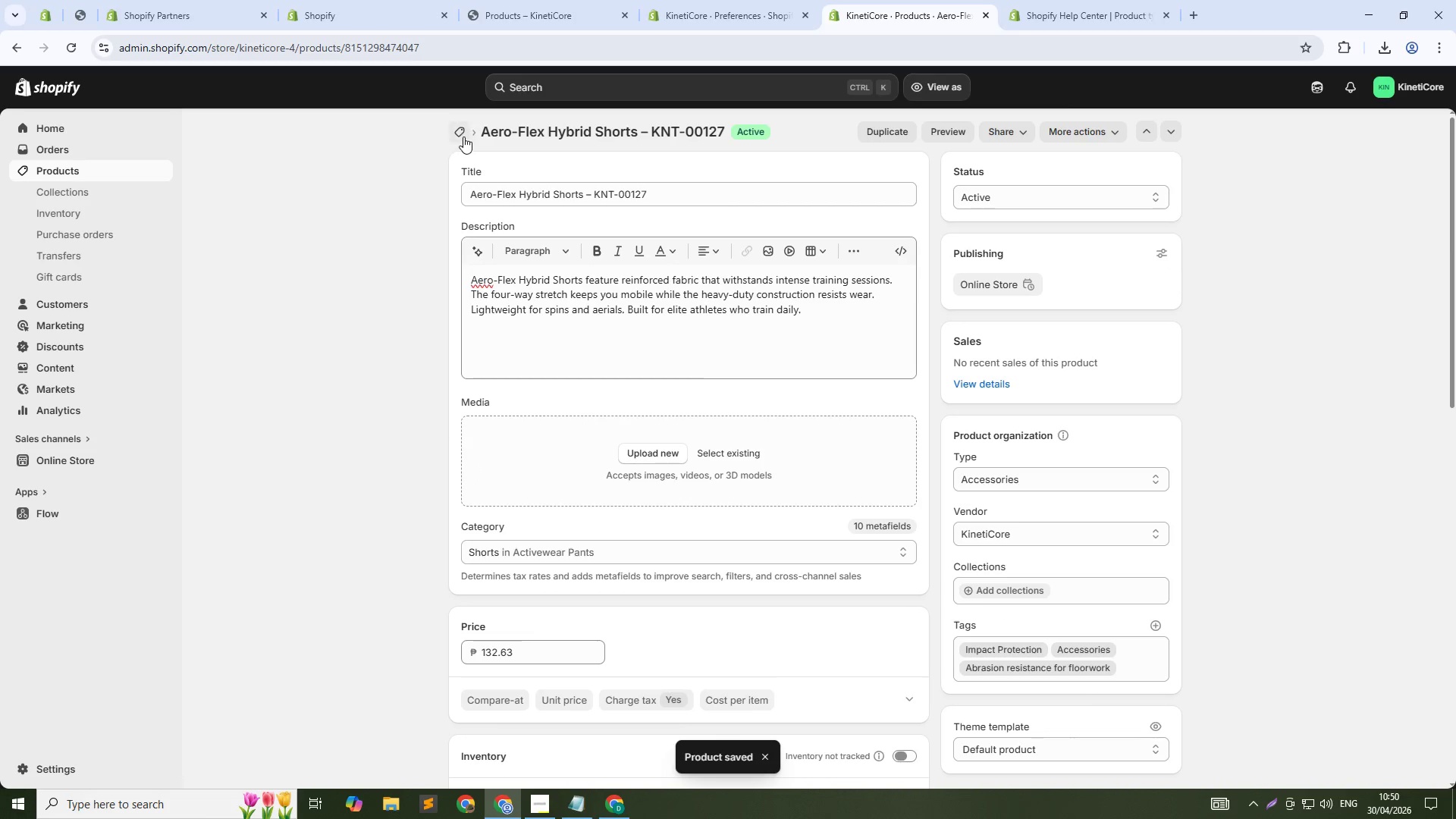 
left_click([463, 136])
 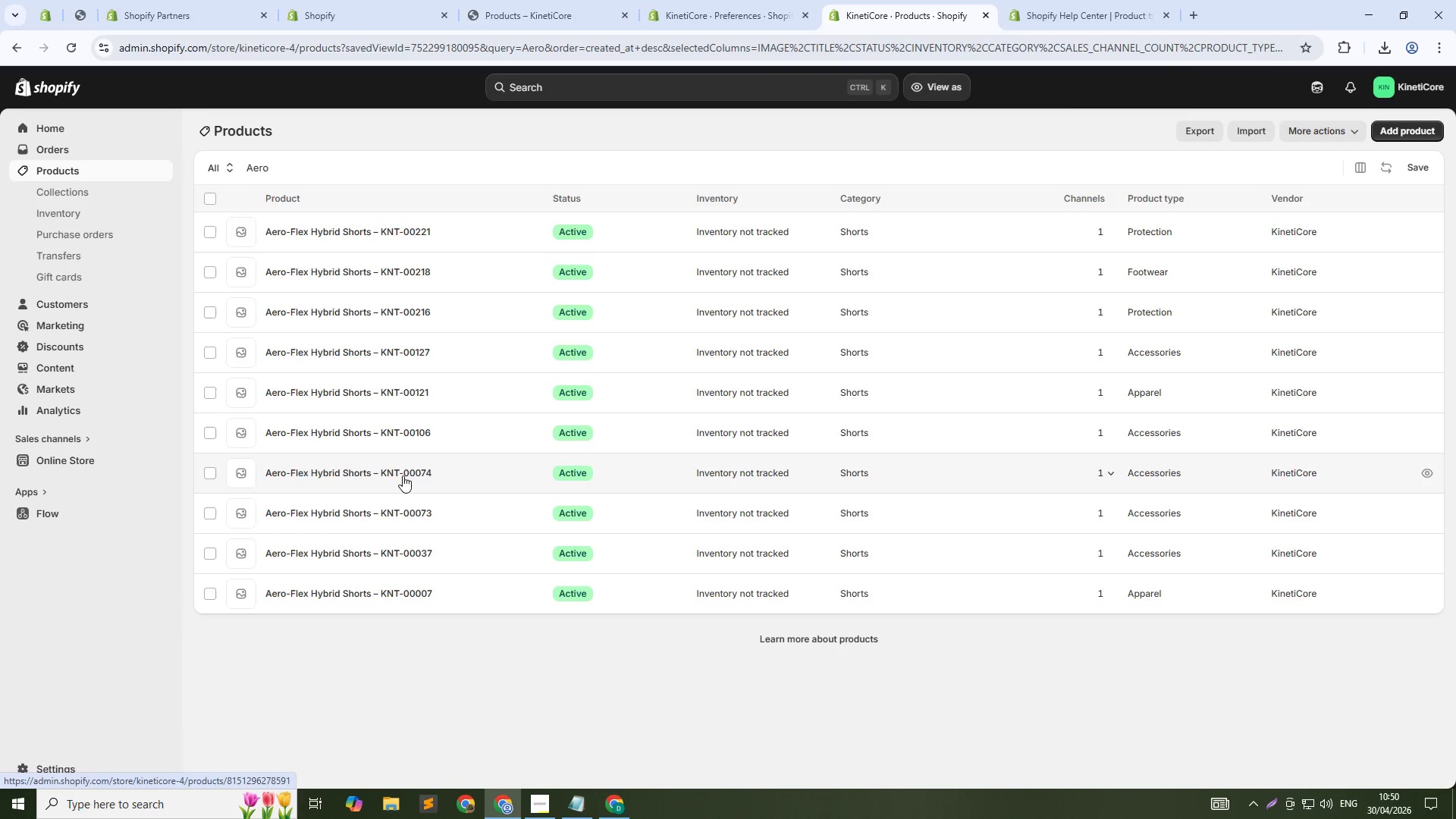 
wait(10.48)
 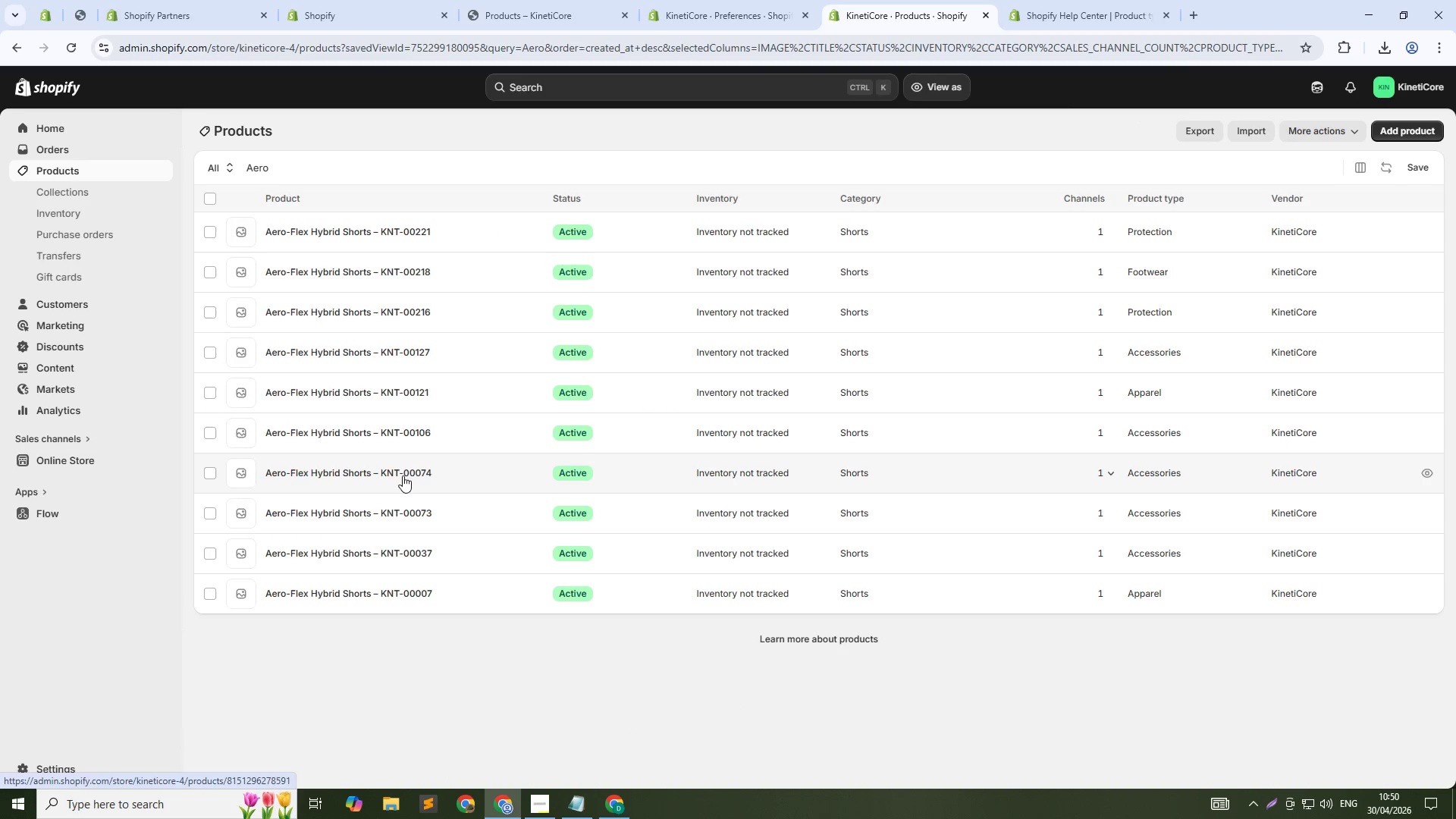 
key(Alt+AltLeft)
 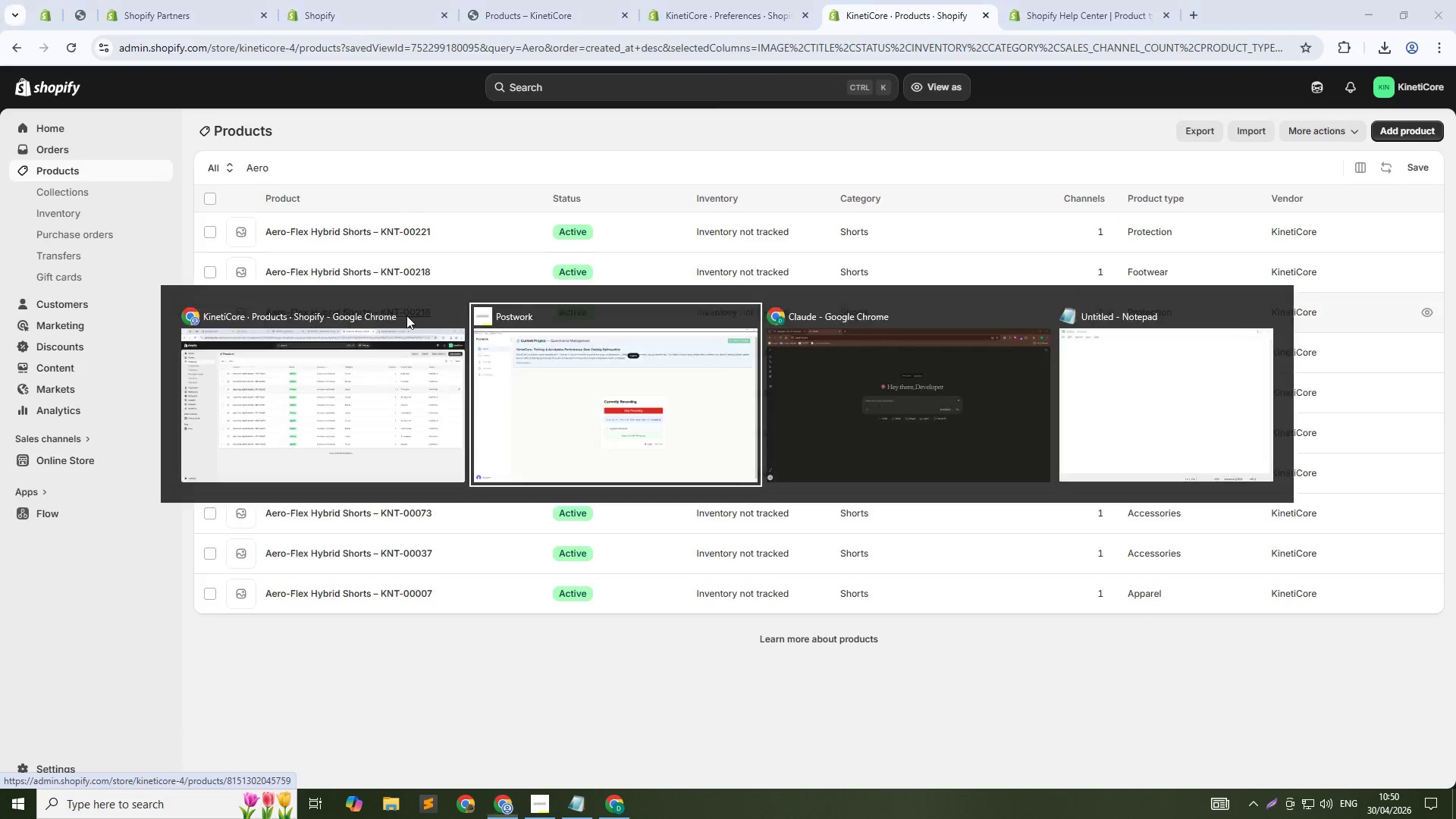 
key(Alt+Tab)